 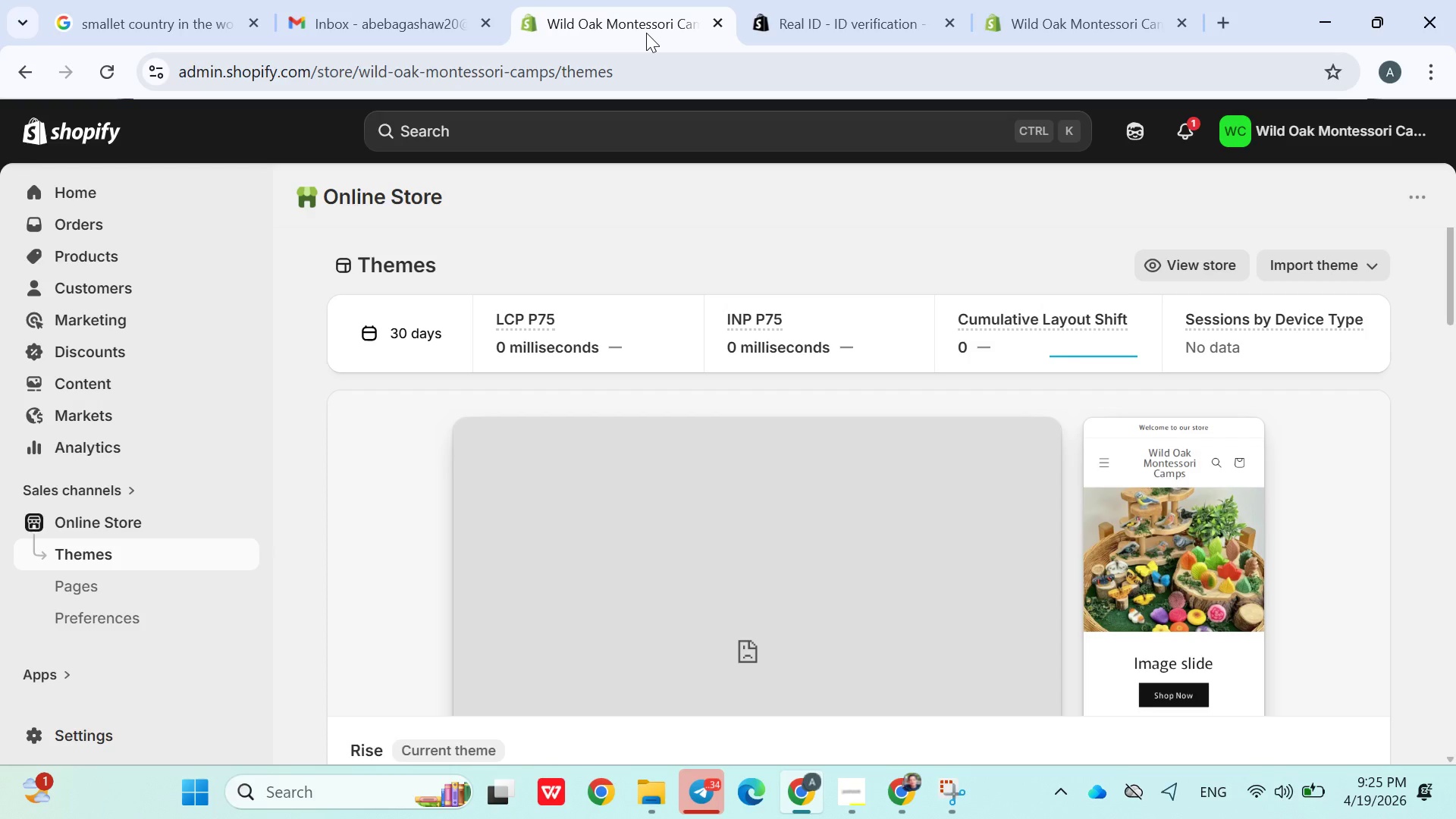 
left_click([808, 14])
 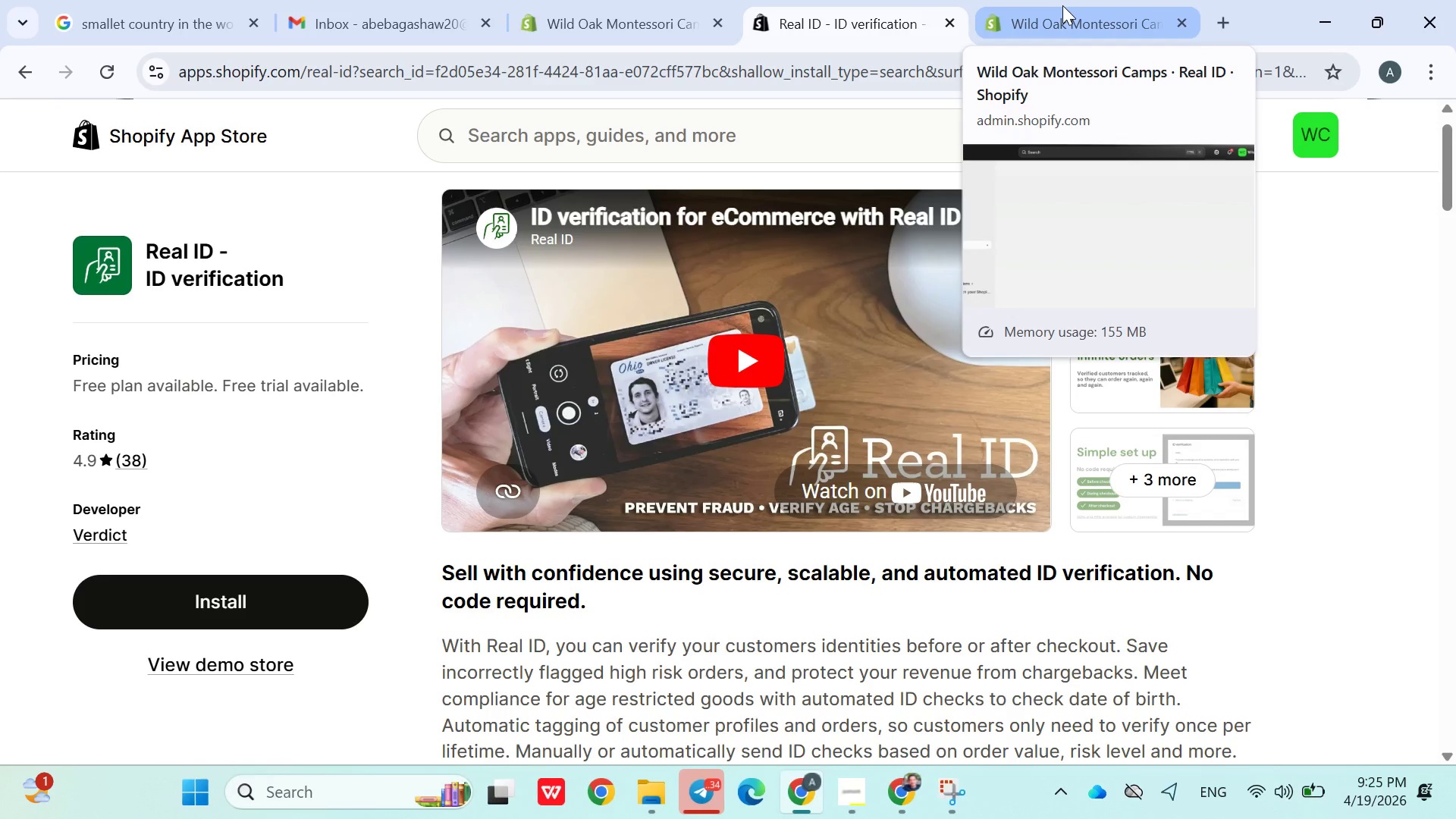 
left_click([956, 31])
 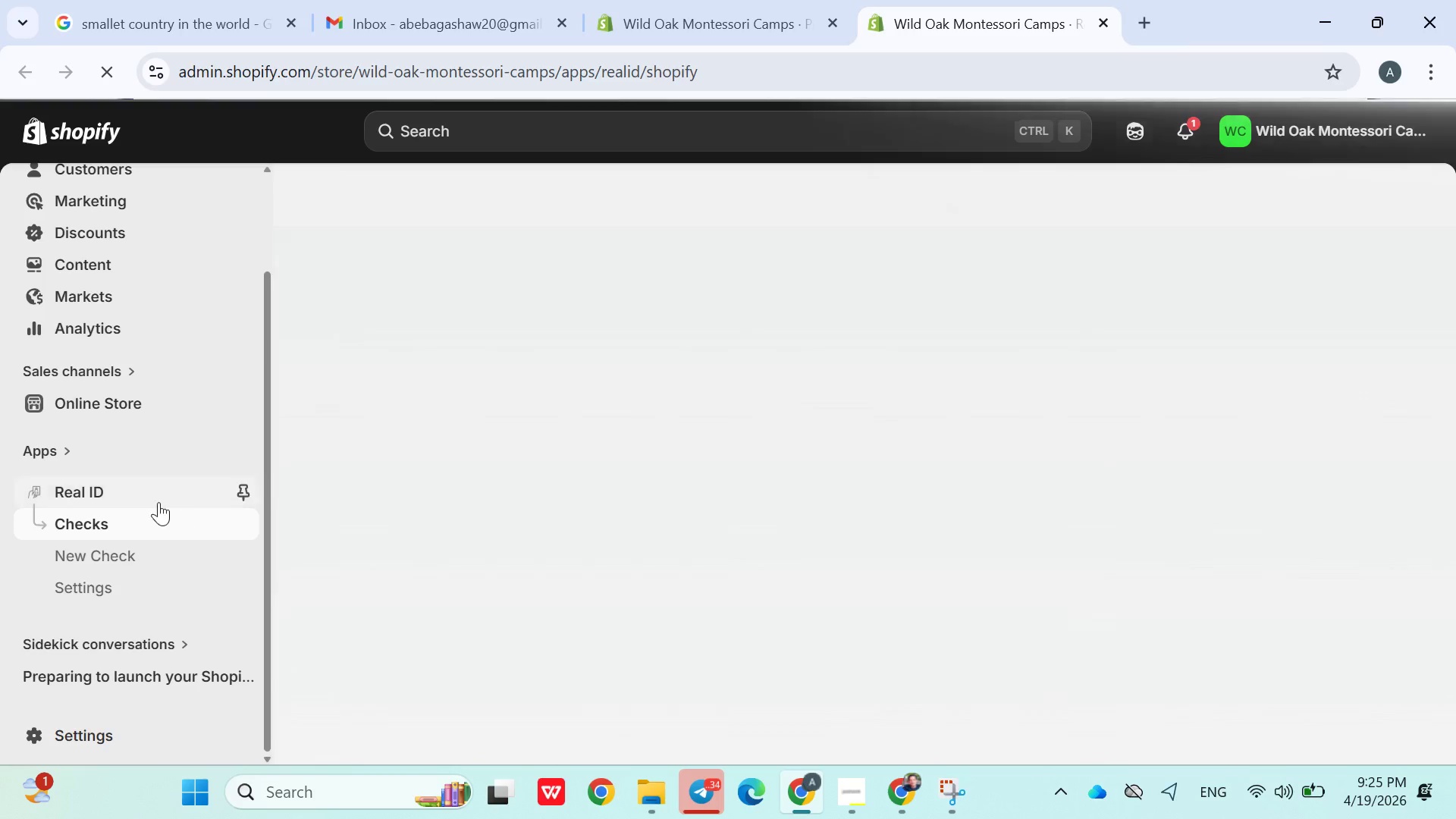 
left_click([102, 523])
 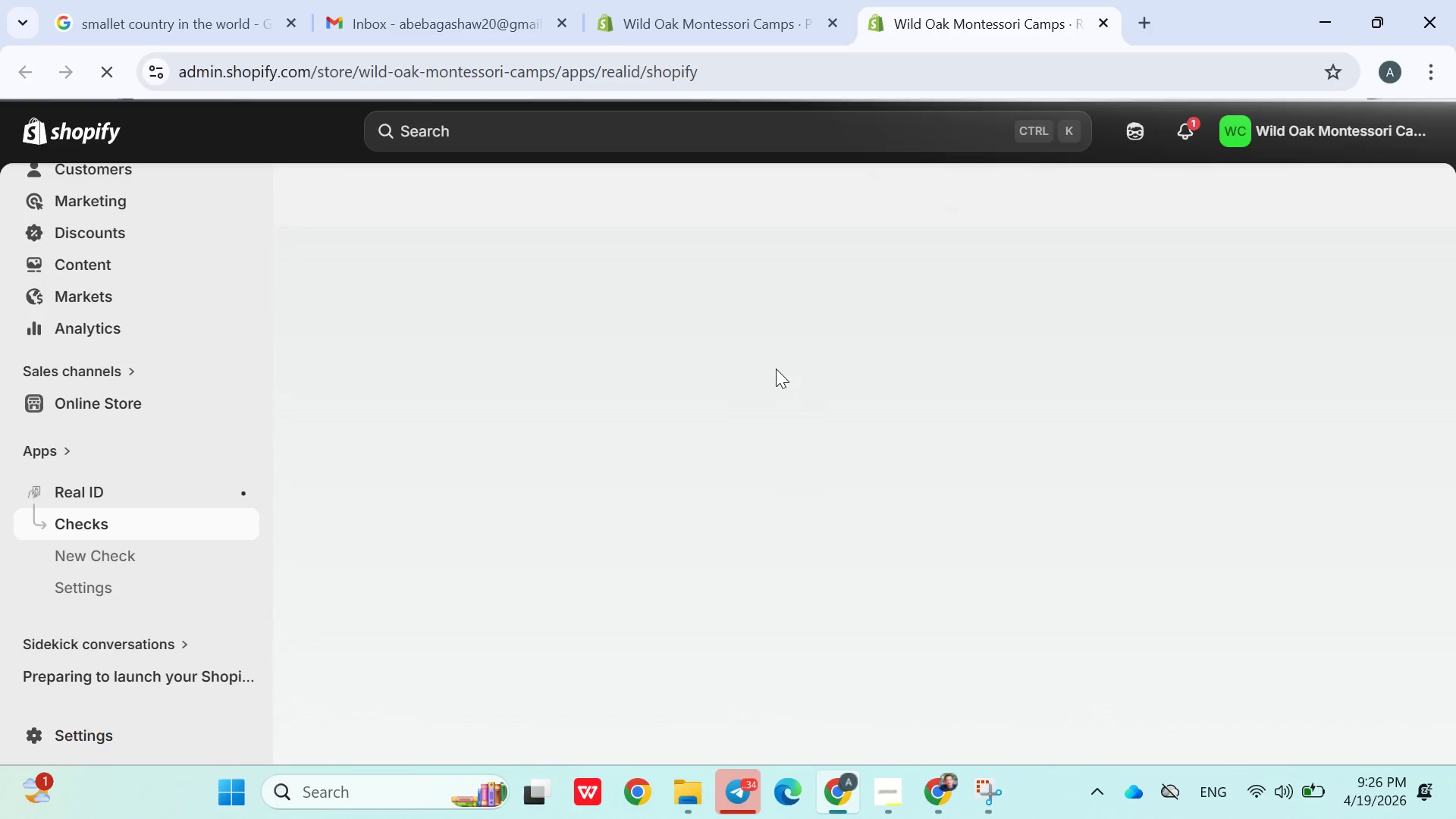 
wait(39.86)
 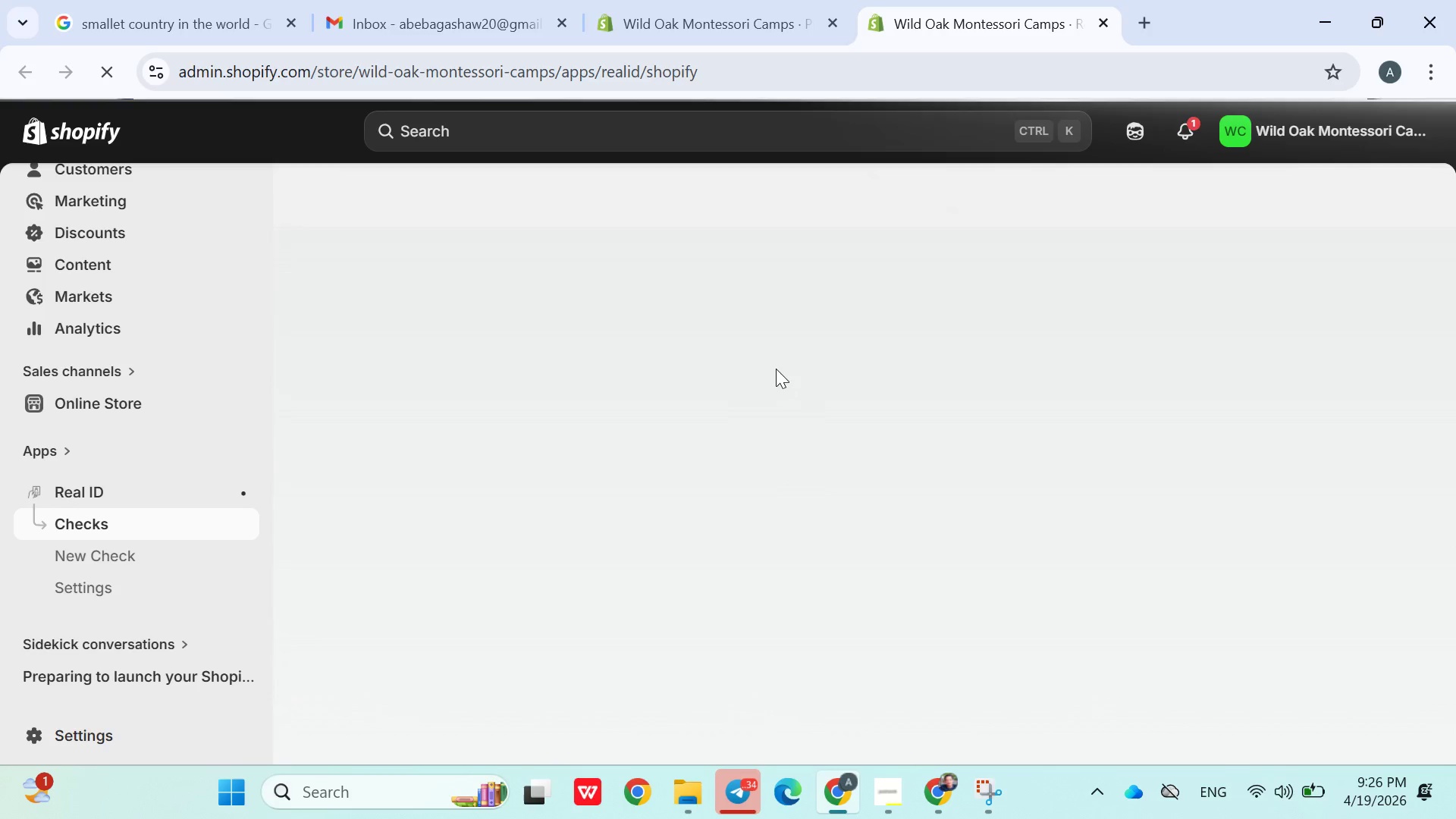 
left_click([107, 526])
 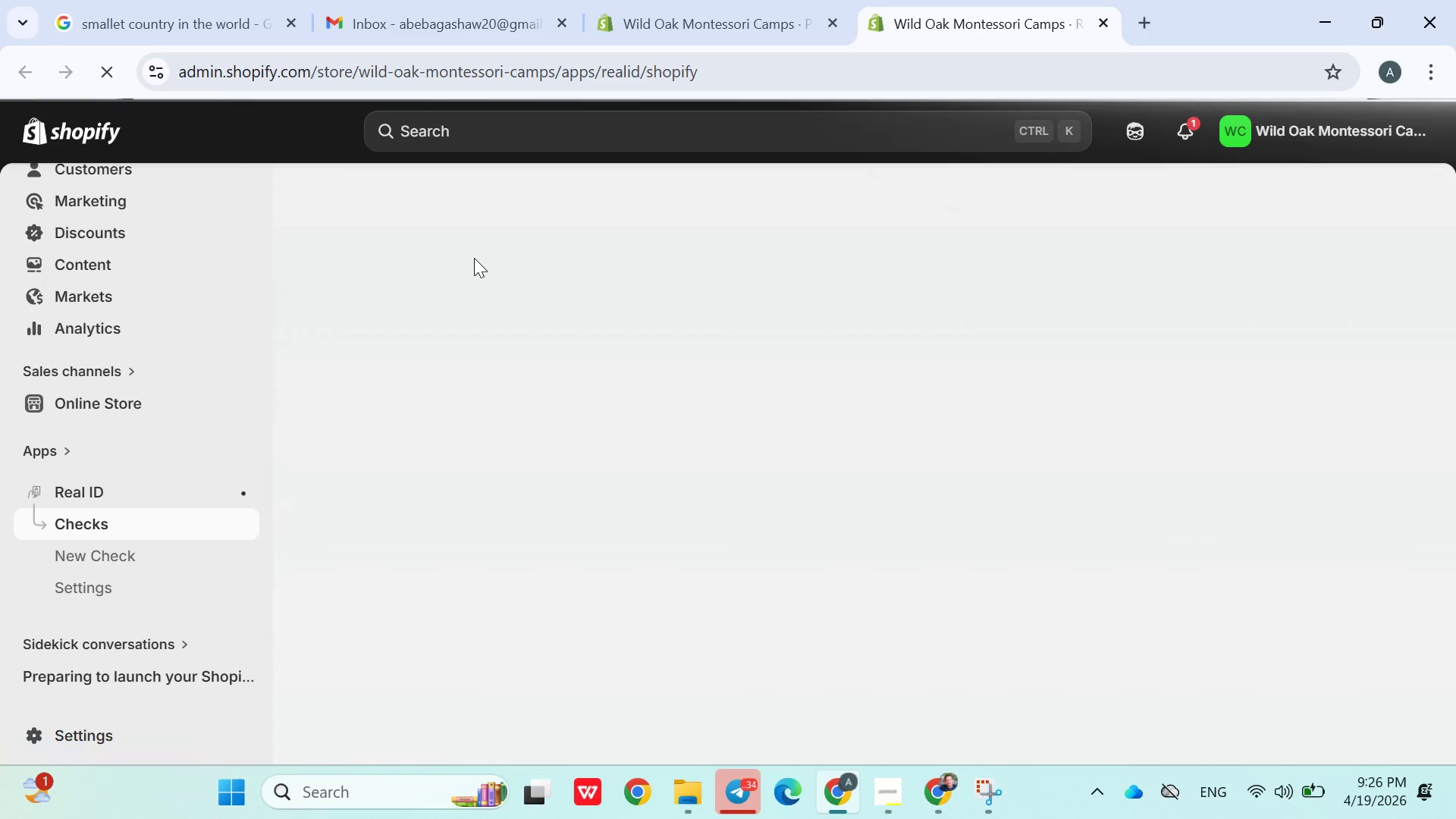 
right_click([474, 258])
 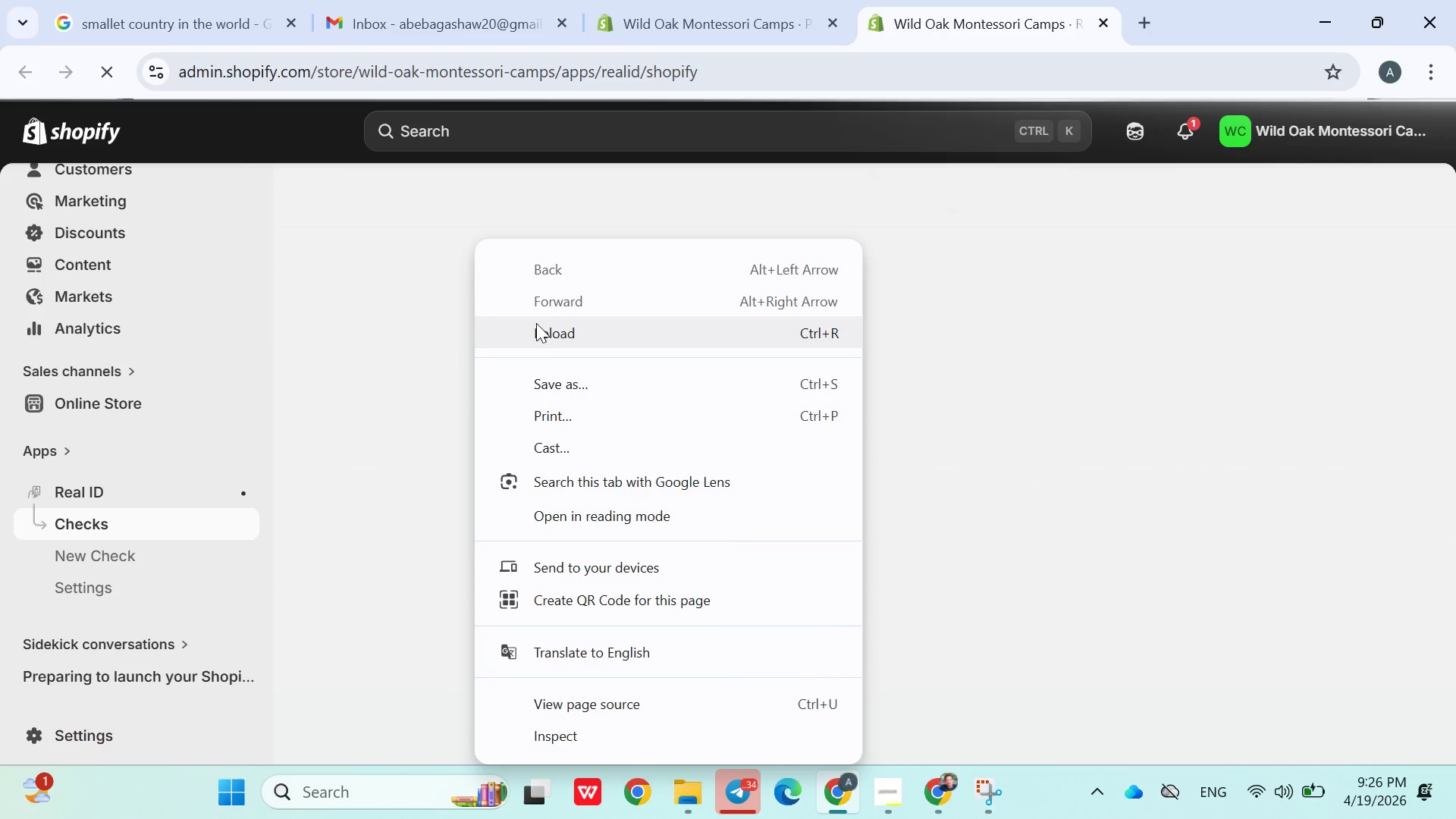 
left_click([537, 325])
 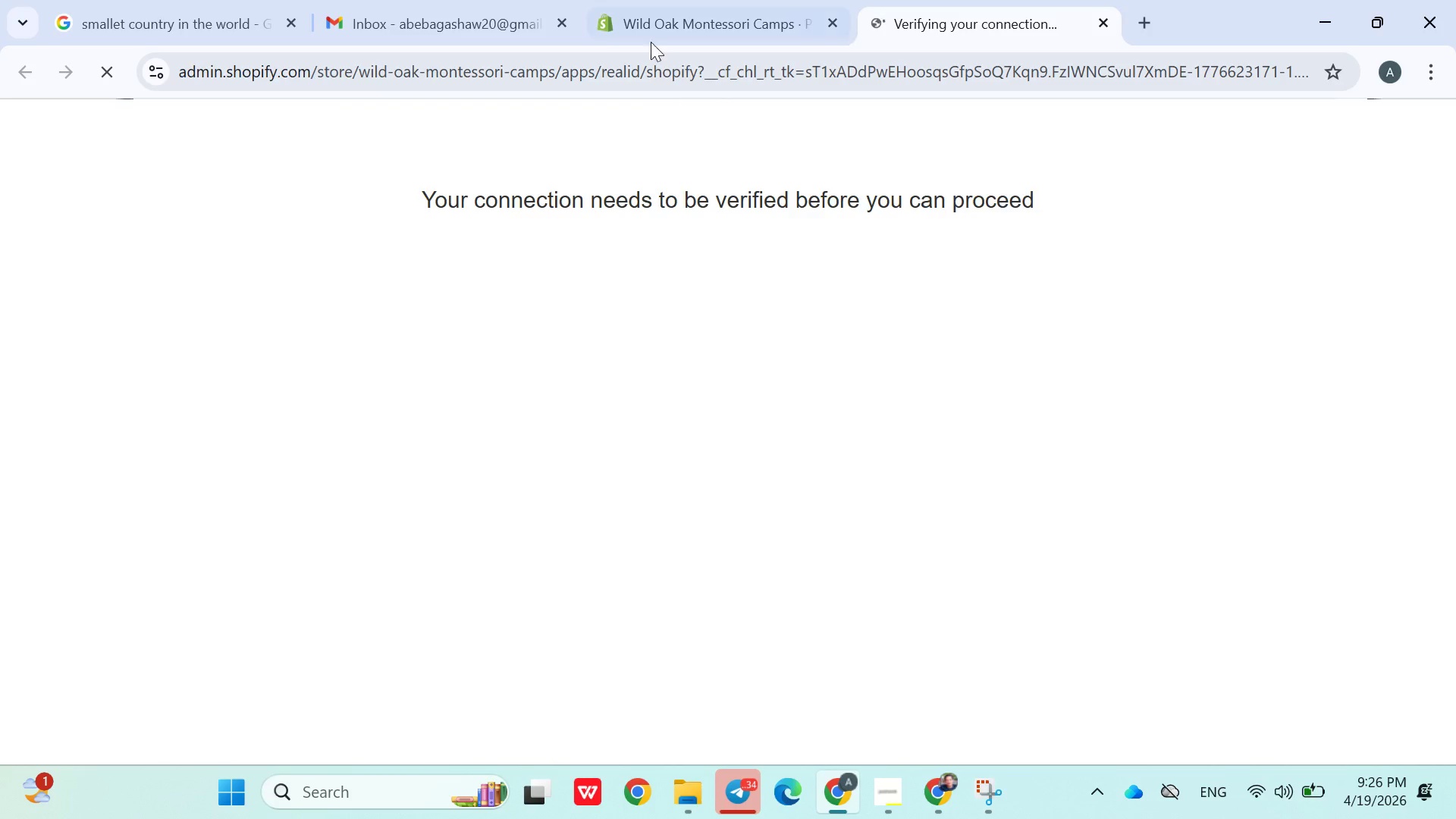 
left_click([619, 31])
 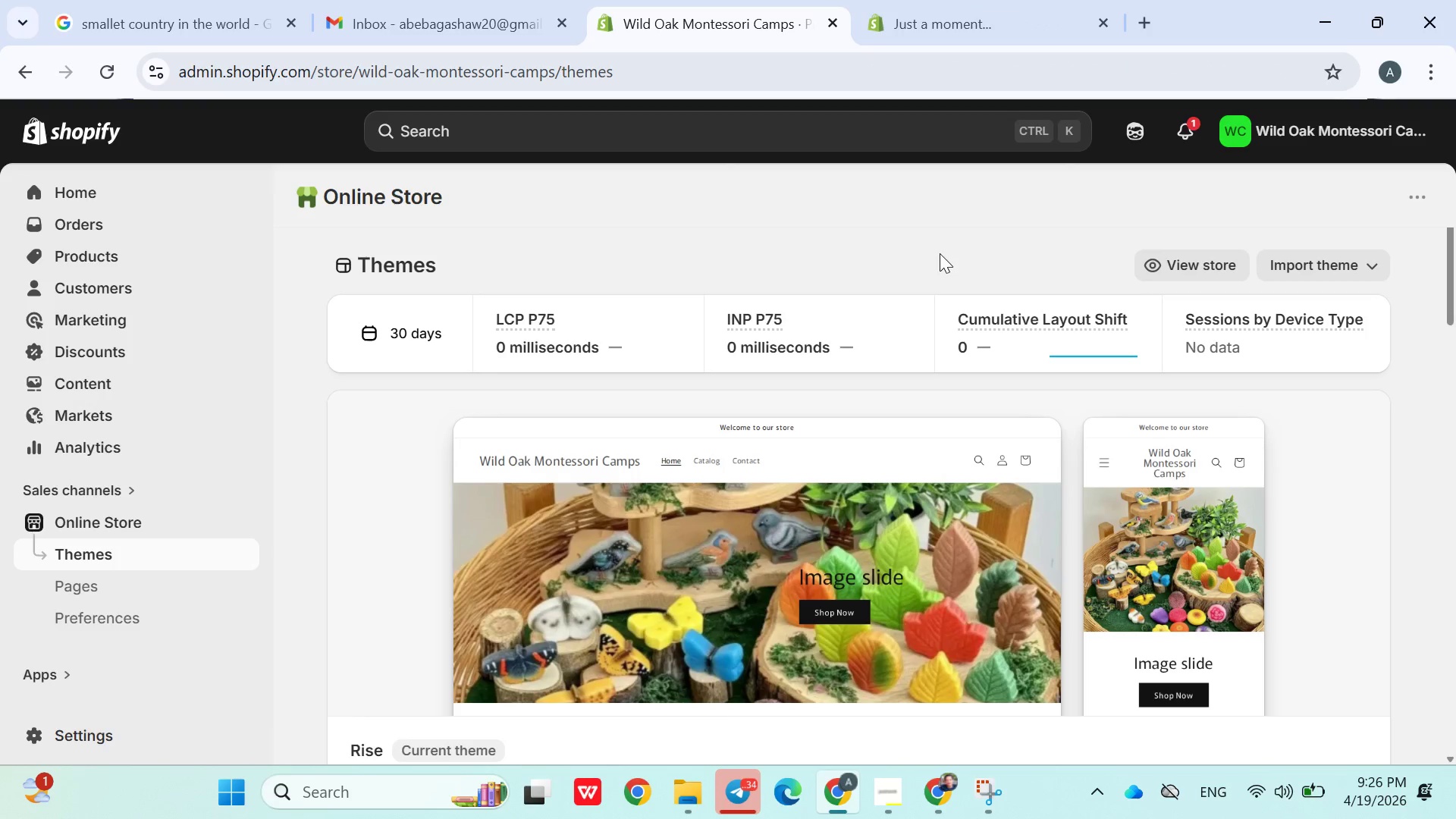 
left_click([1167, 272])
 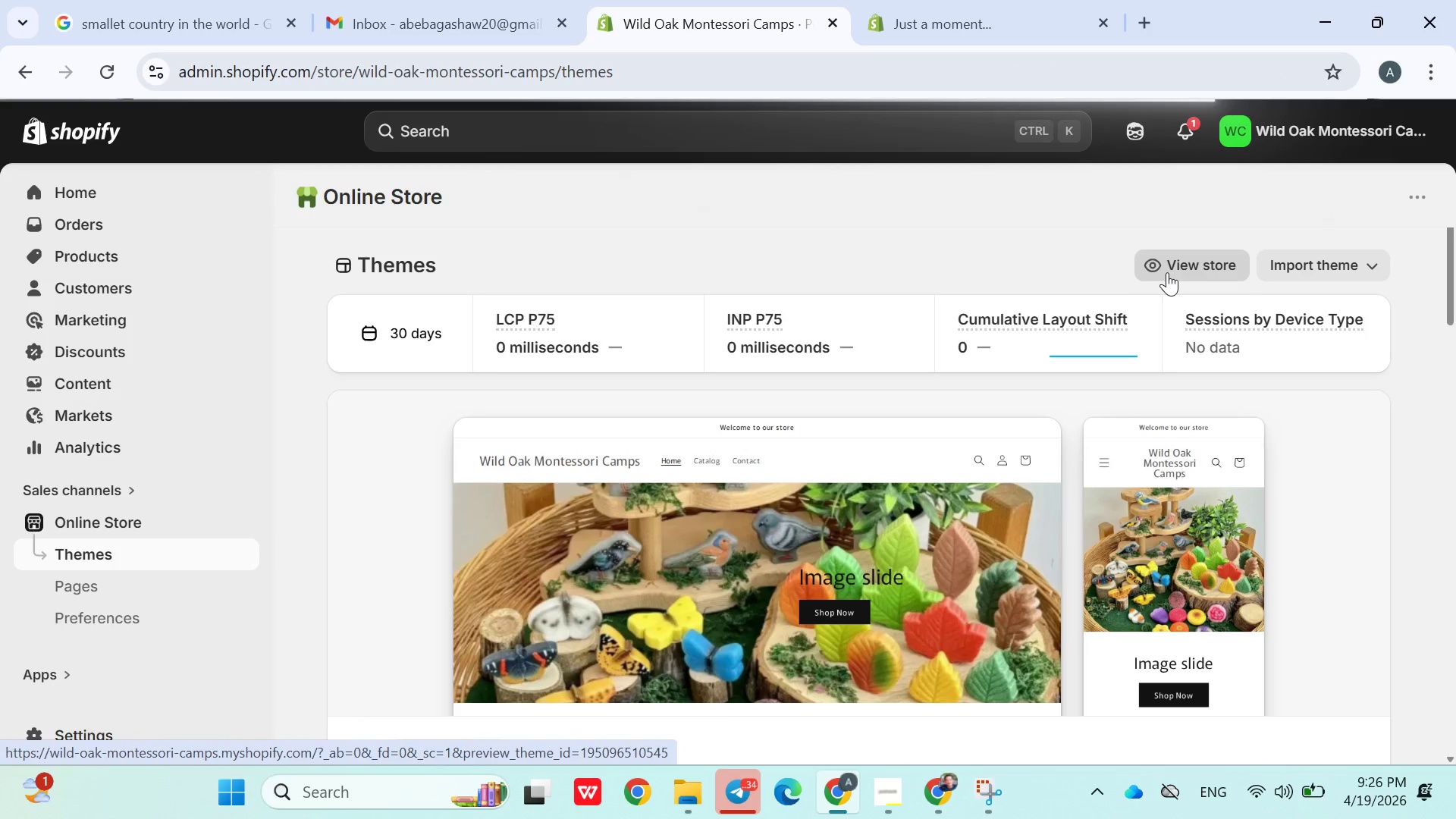 
wait(8.19)
 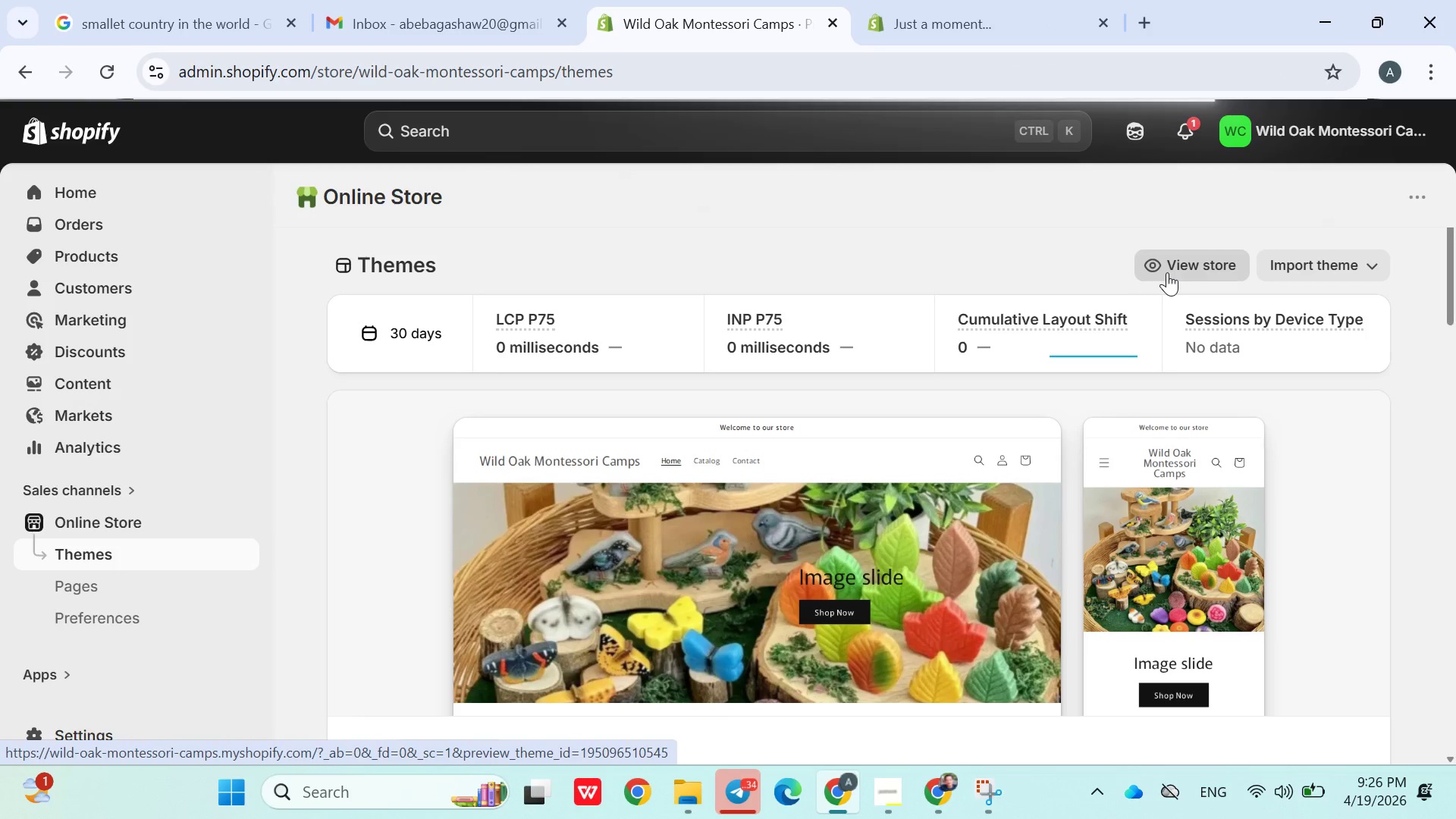 
left_click([648, 32])
 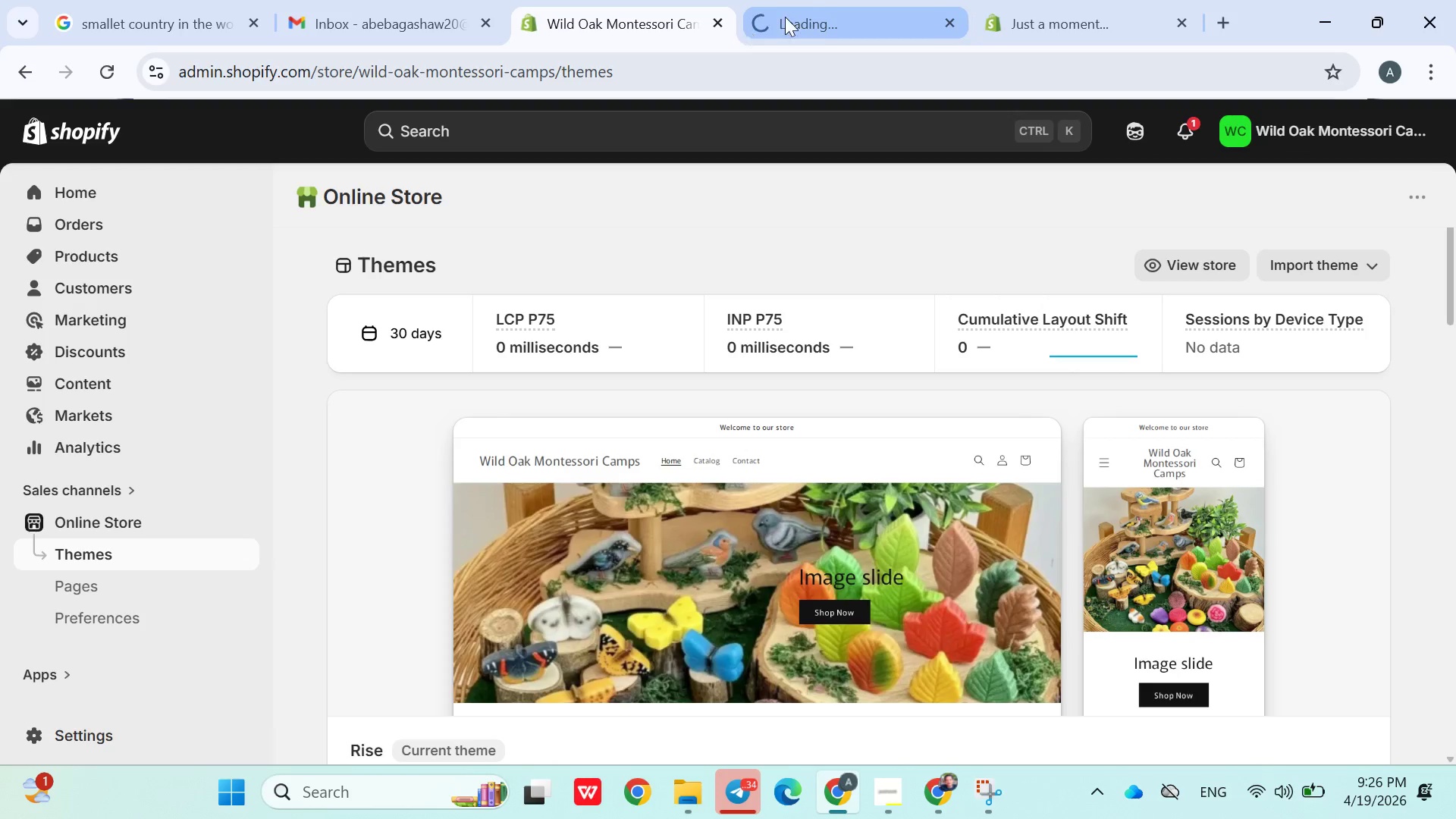 
left_click([788, 17])
 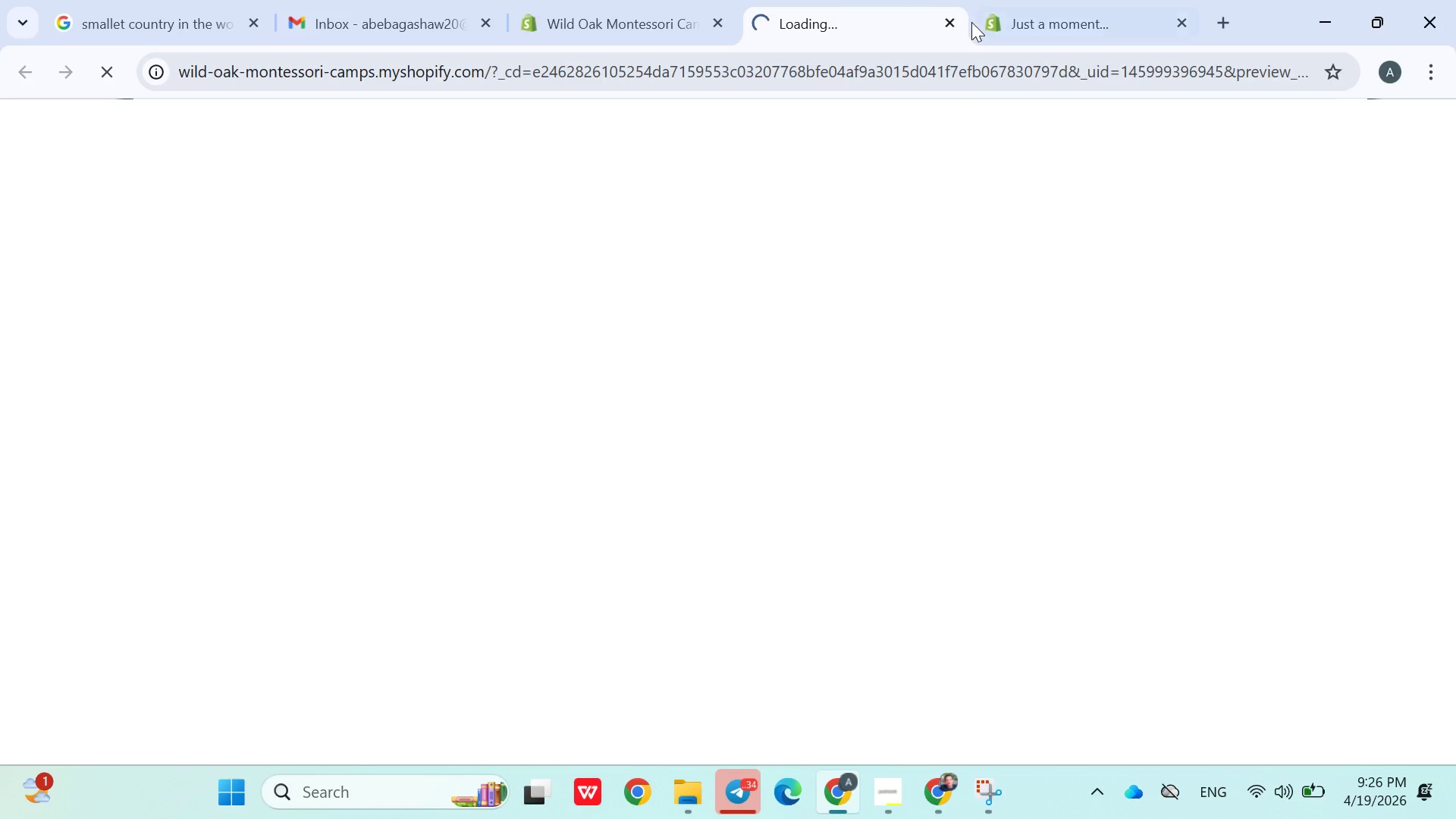 
left_click([971, 22])
 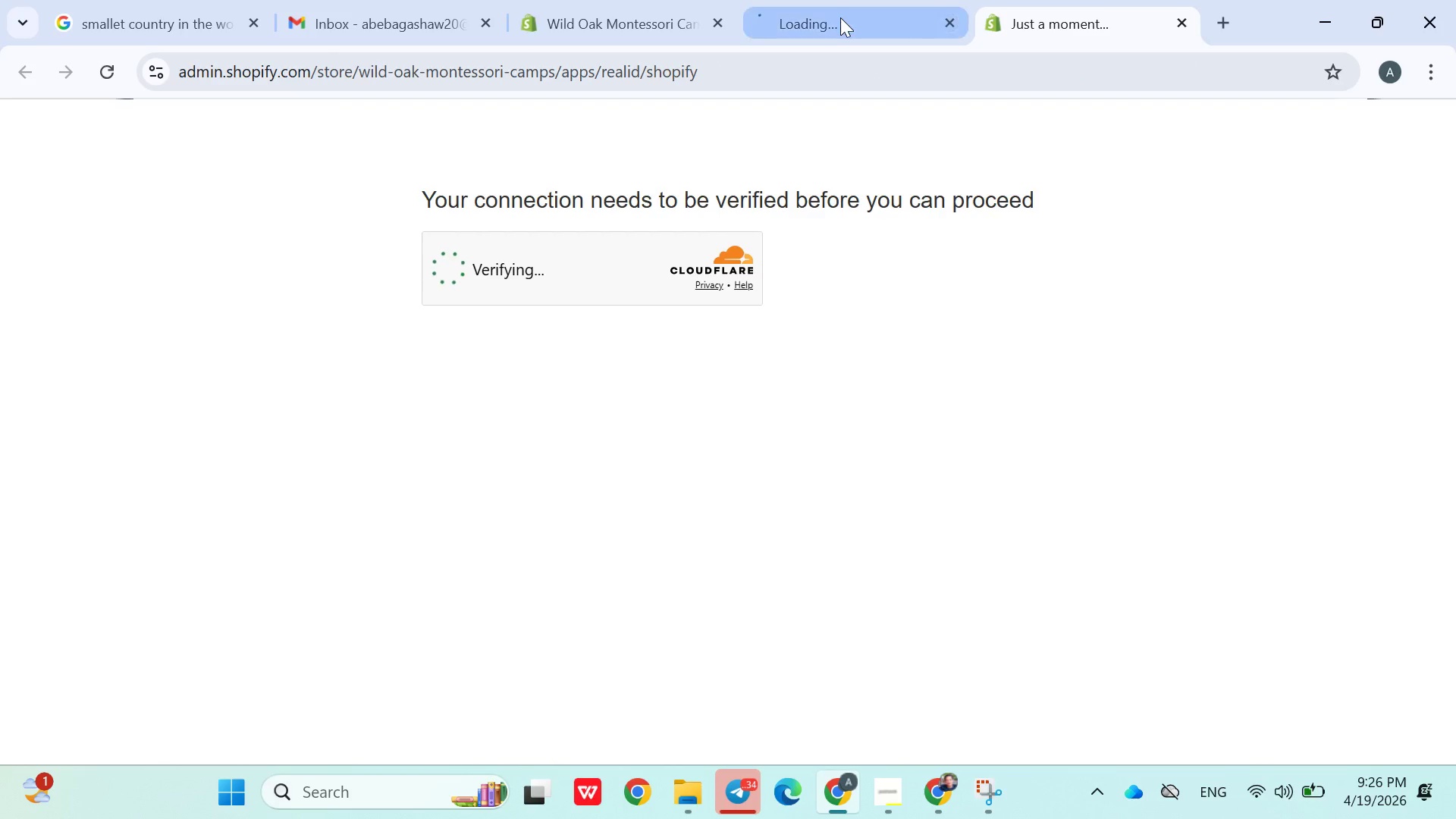 
left_click([840, 17])
 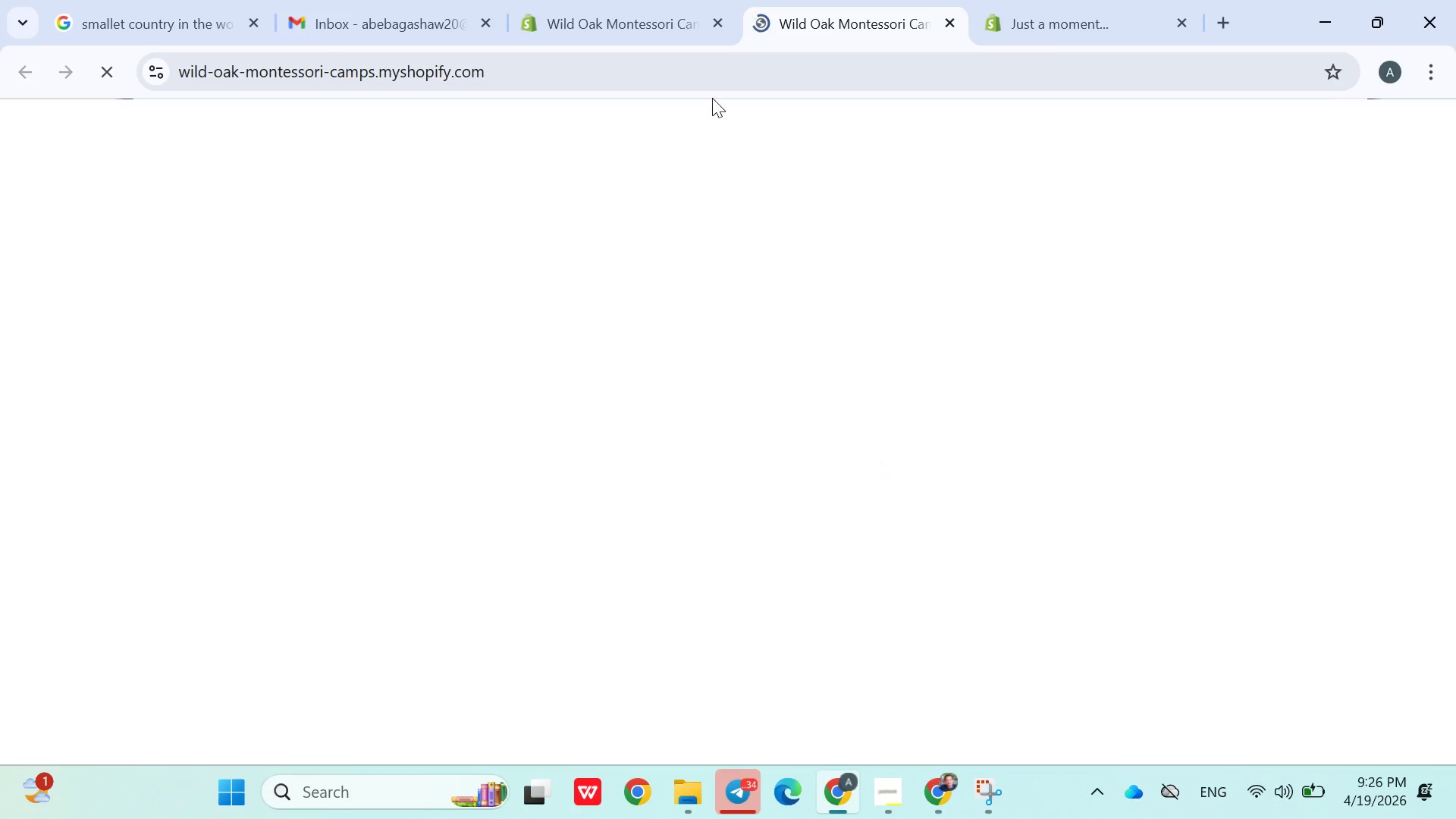 
left_click([625, 37])
 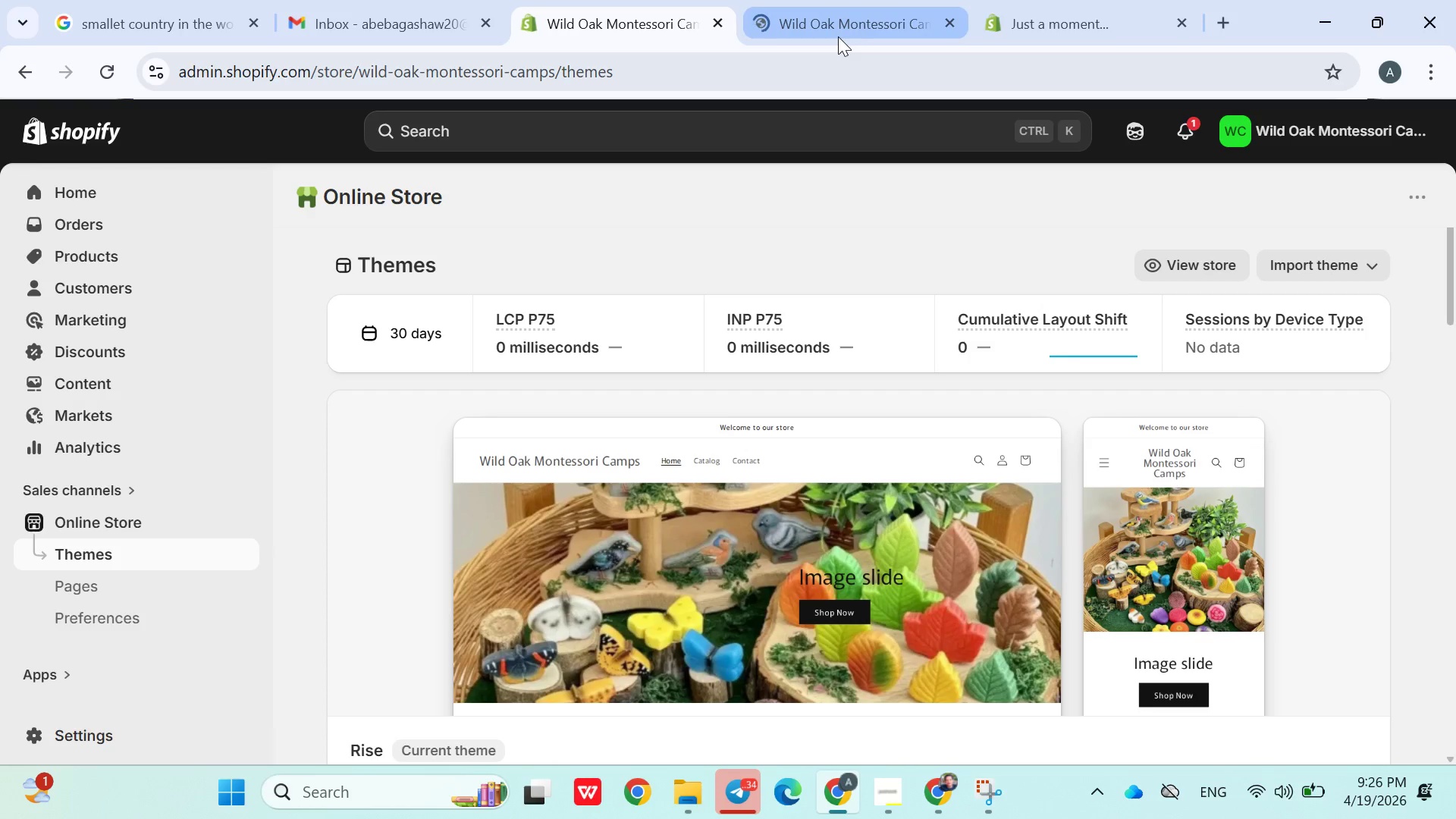 
left_click([852, 30])
 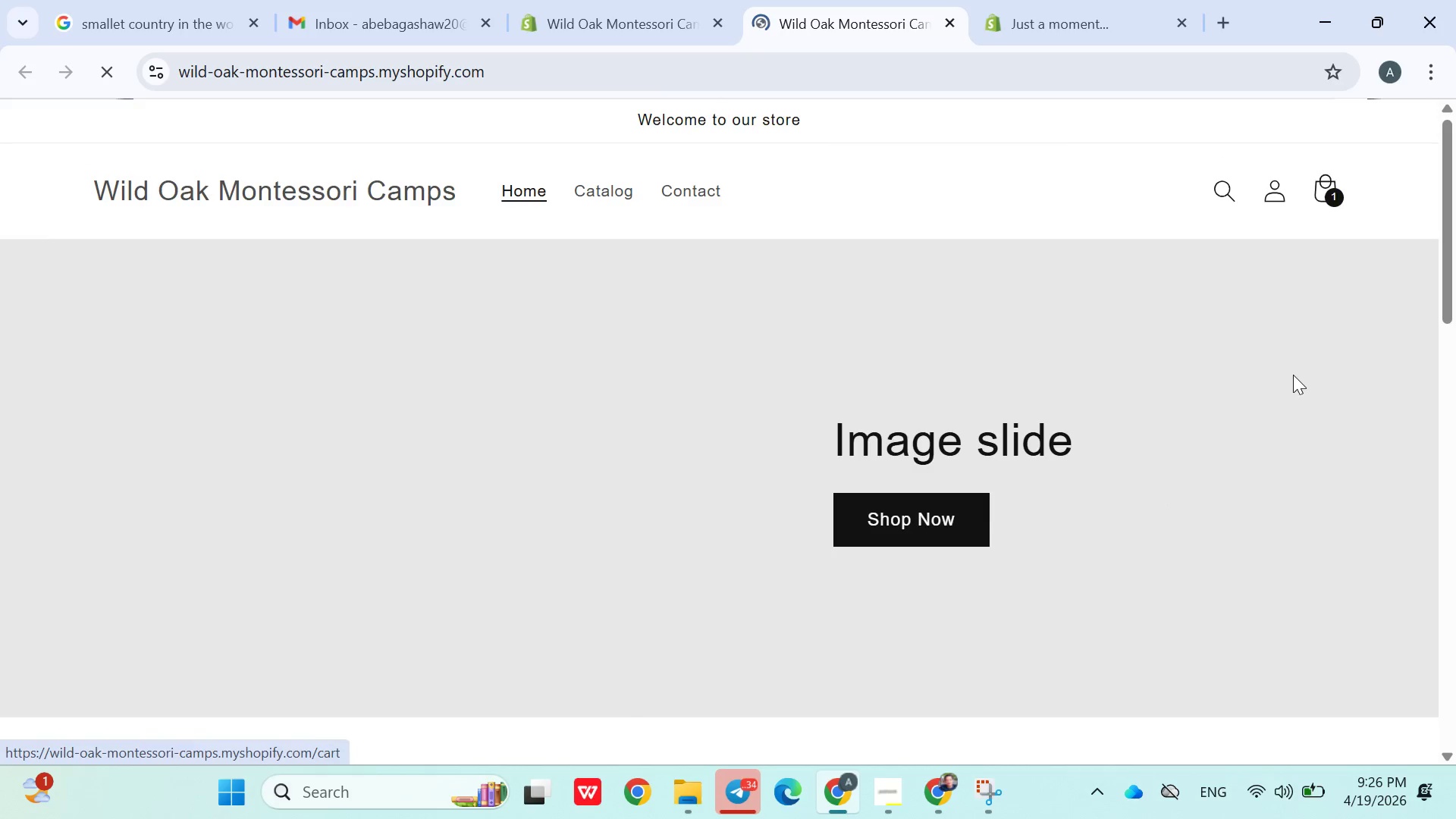 
wait(13.58)
 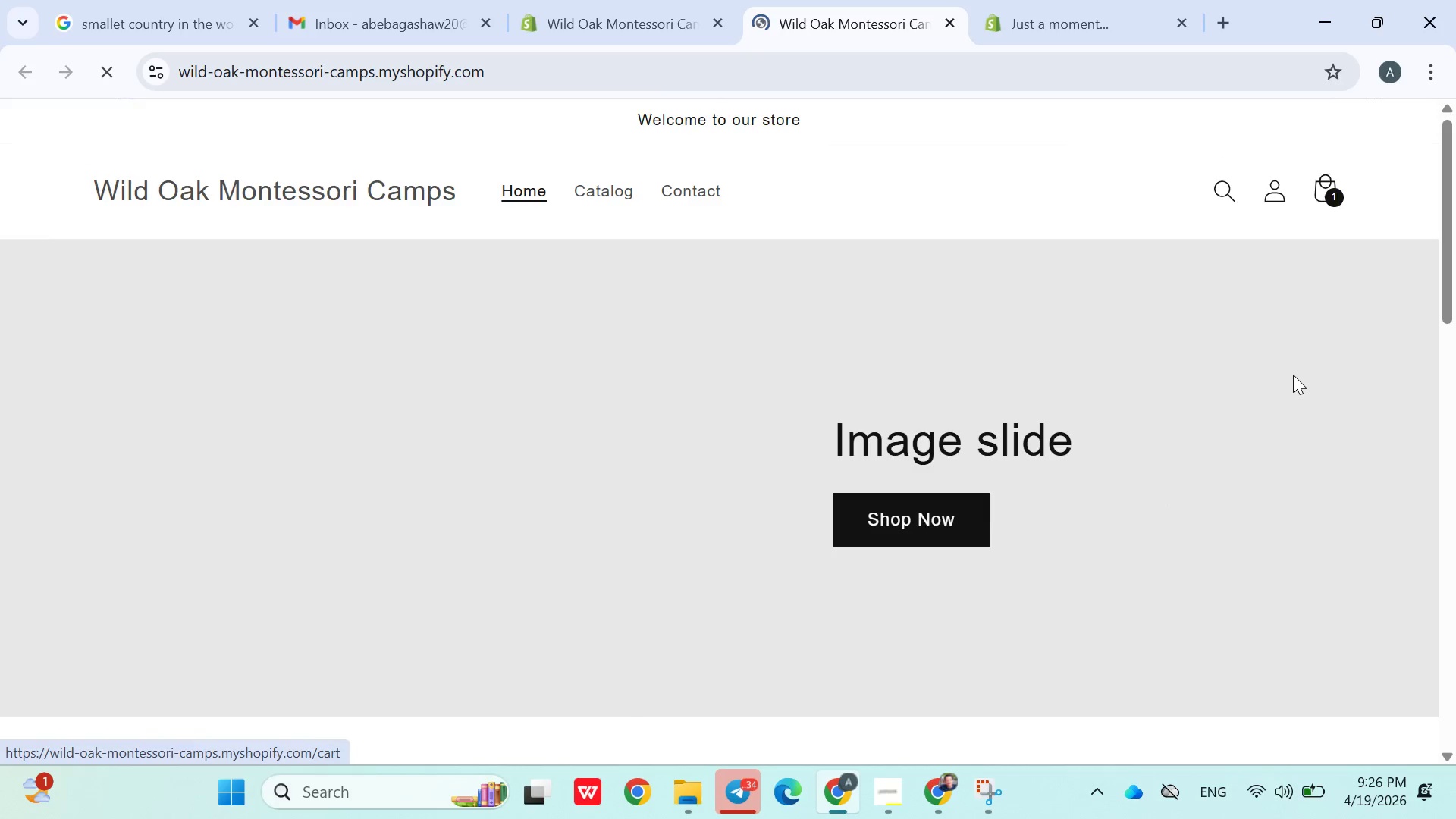 
left_click([1327, 187])
 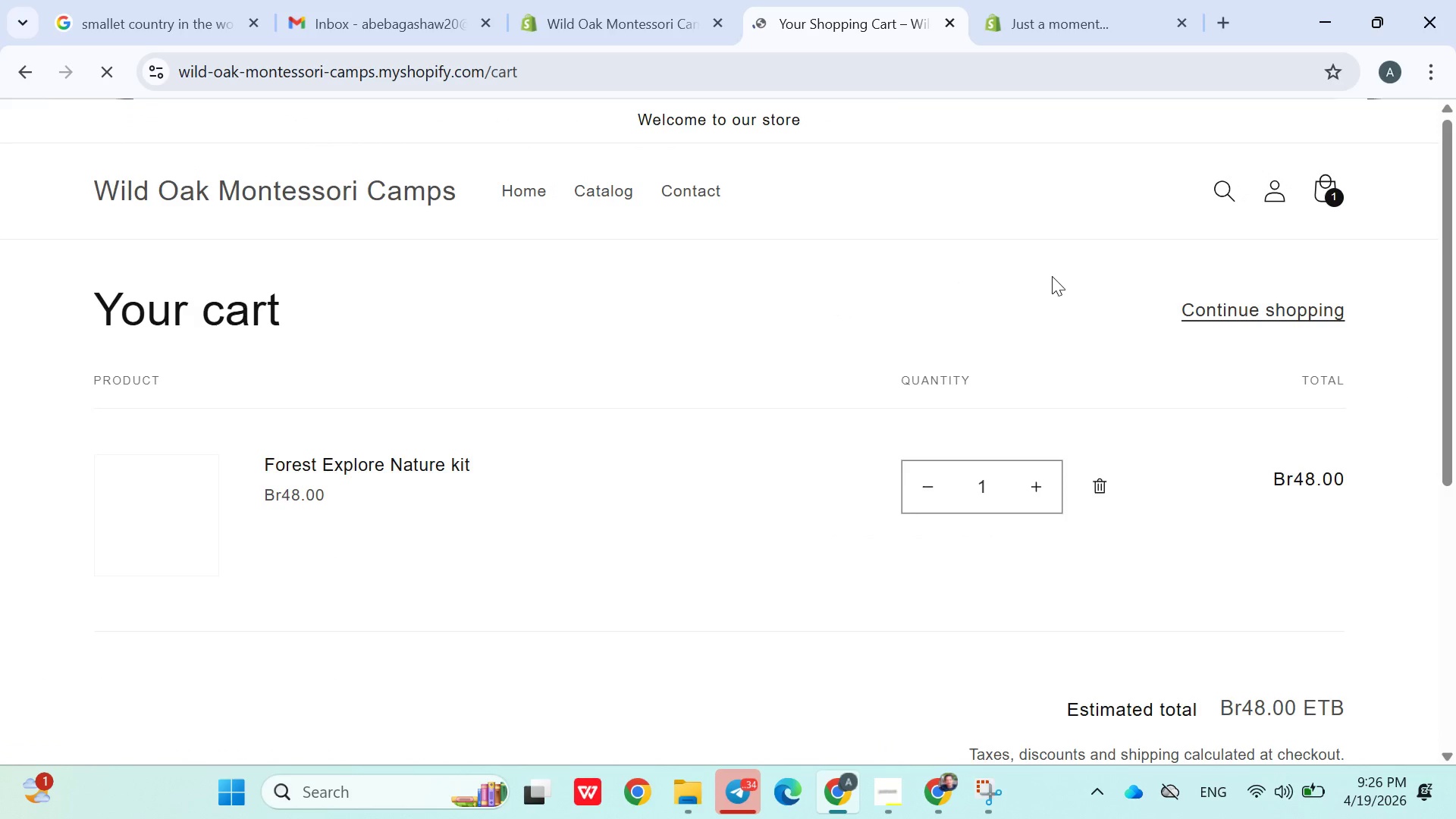 
wait(9.05)
 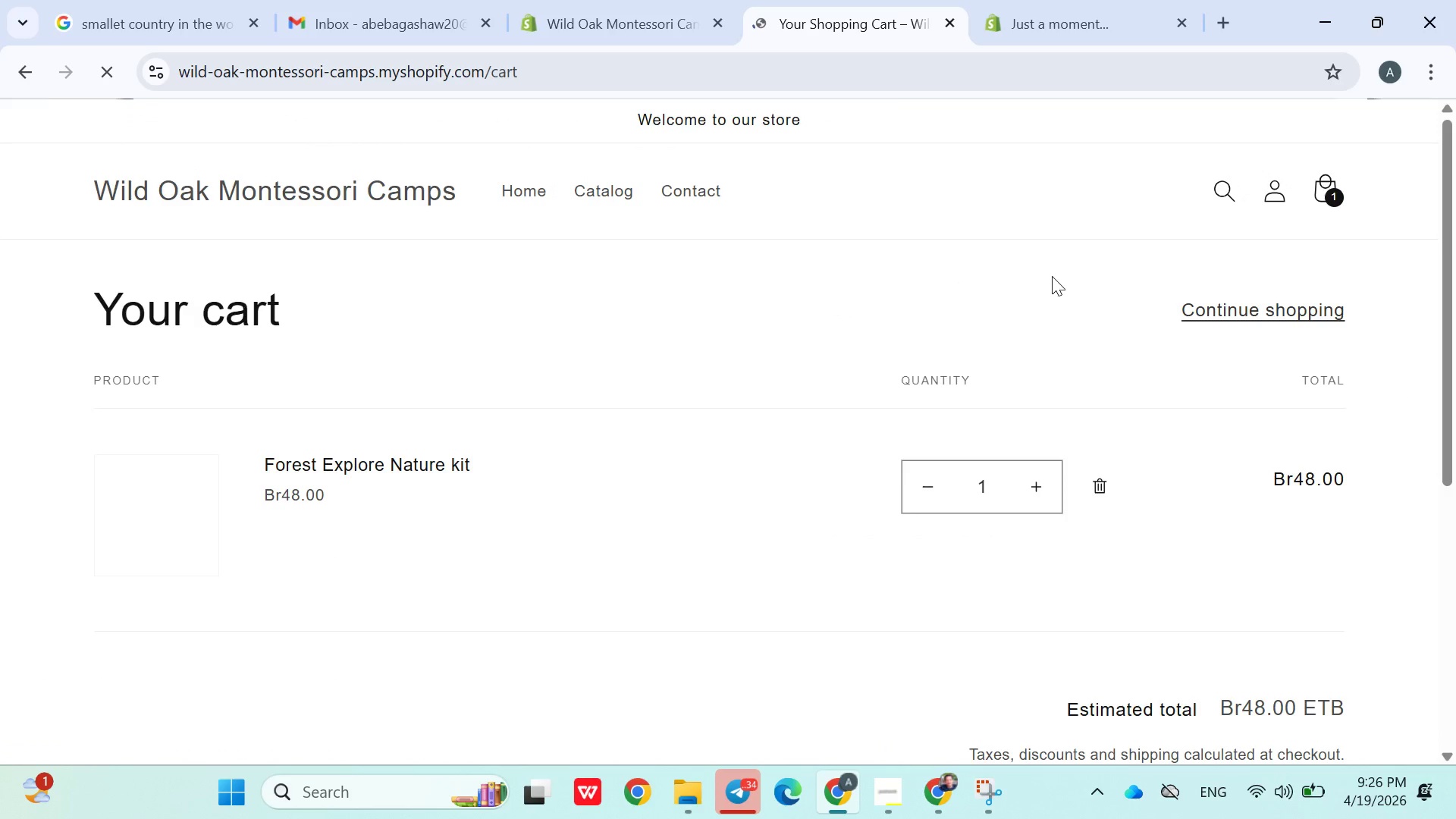 
right_click([1060, 448])
 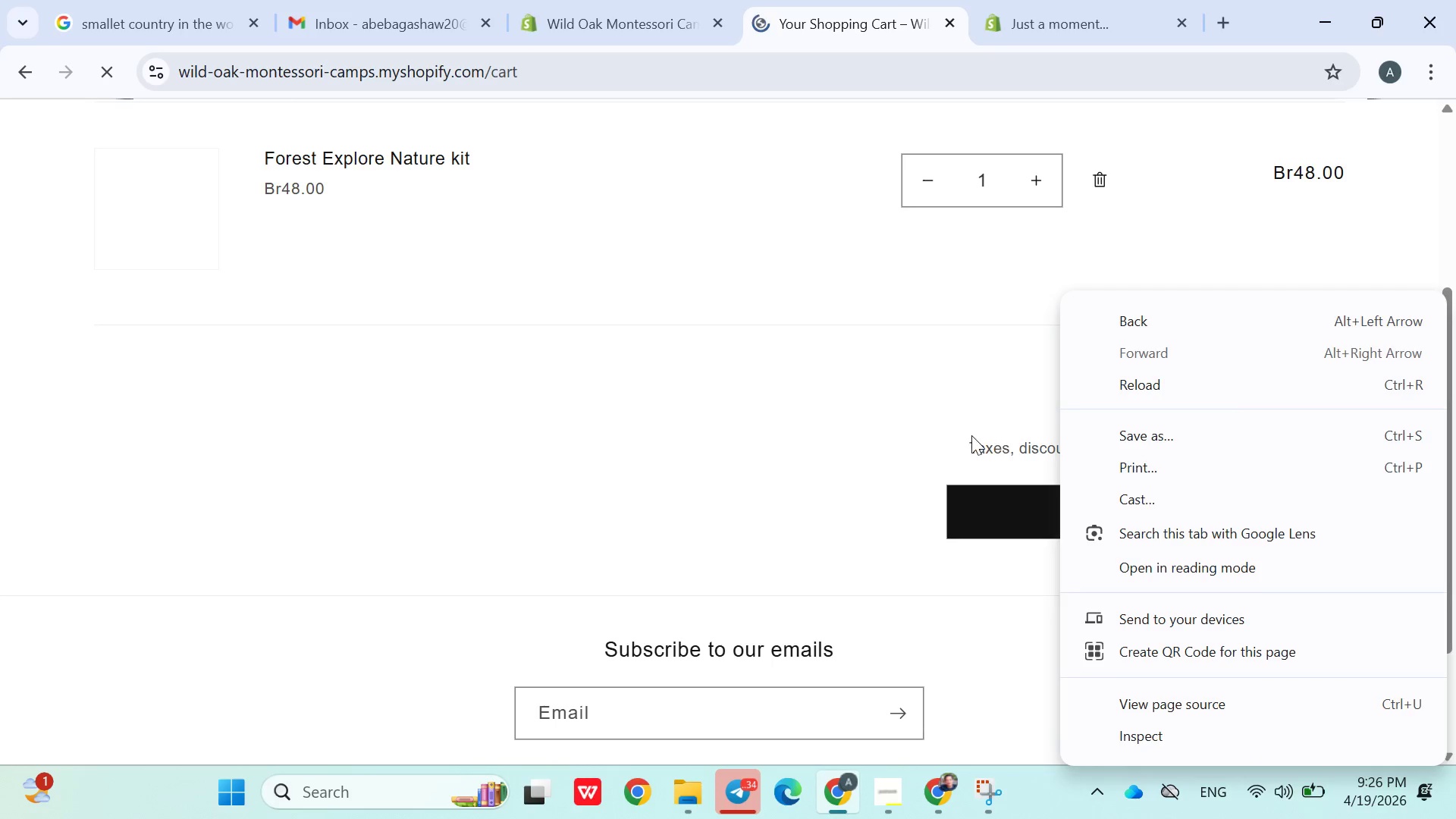 
left_click([971, 435])
 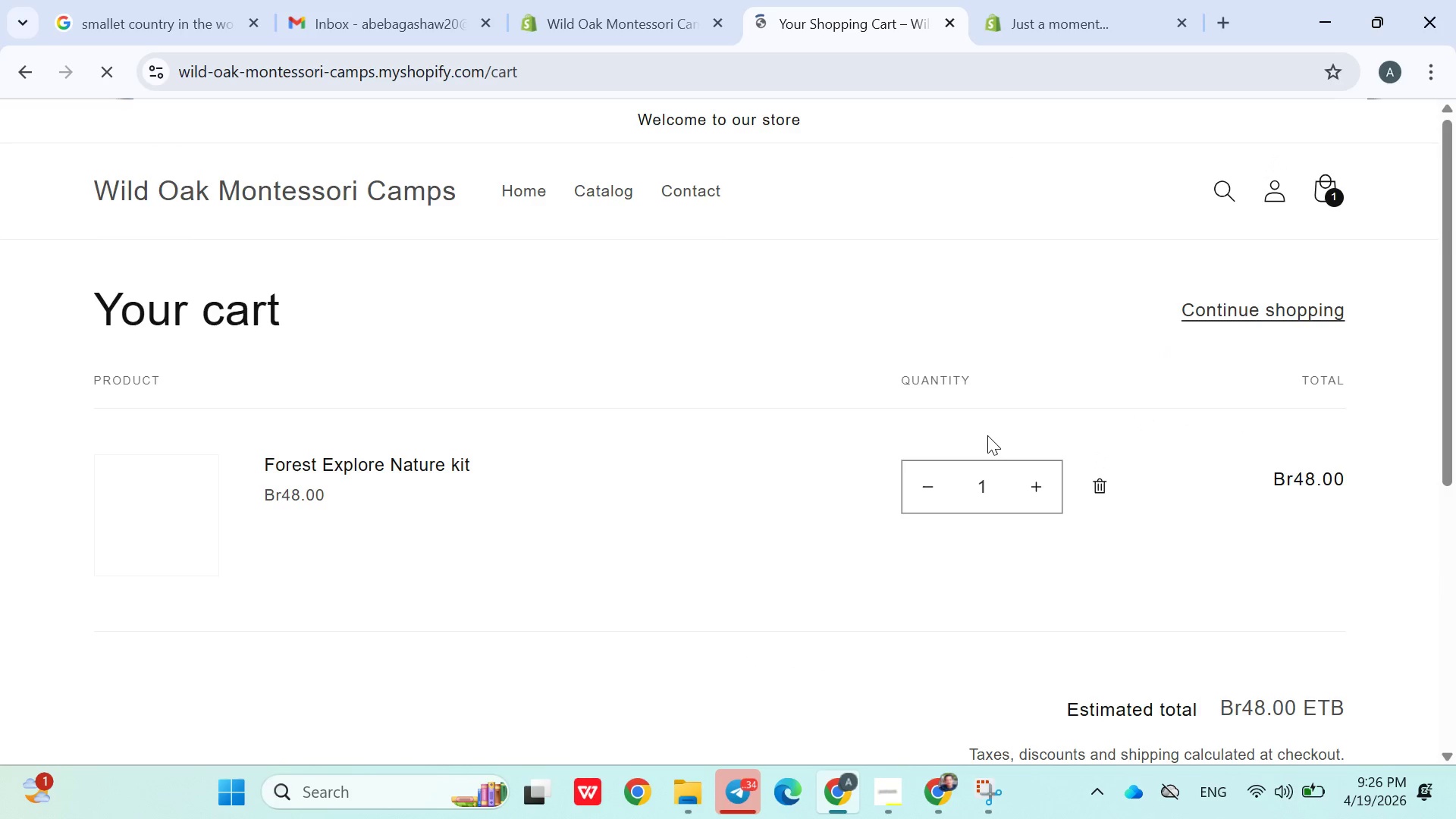 
double_click([1039, 477])
 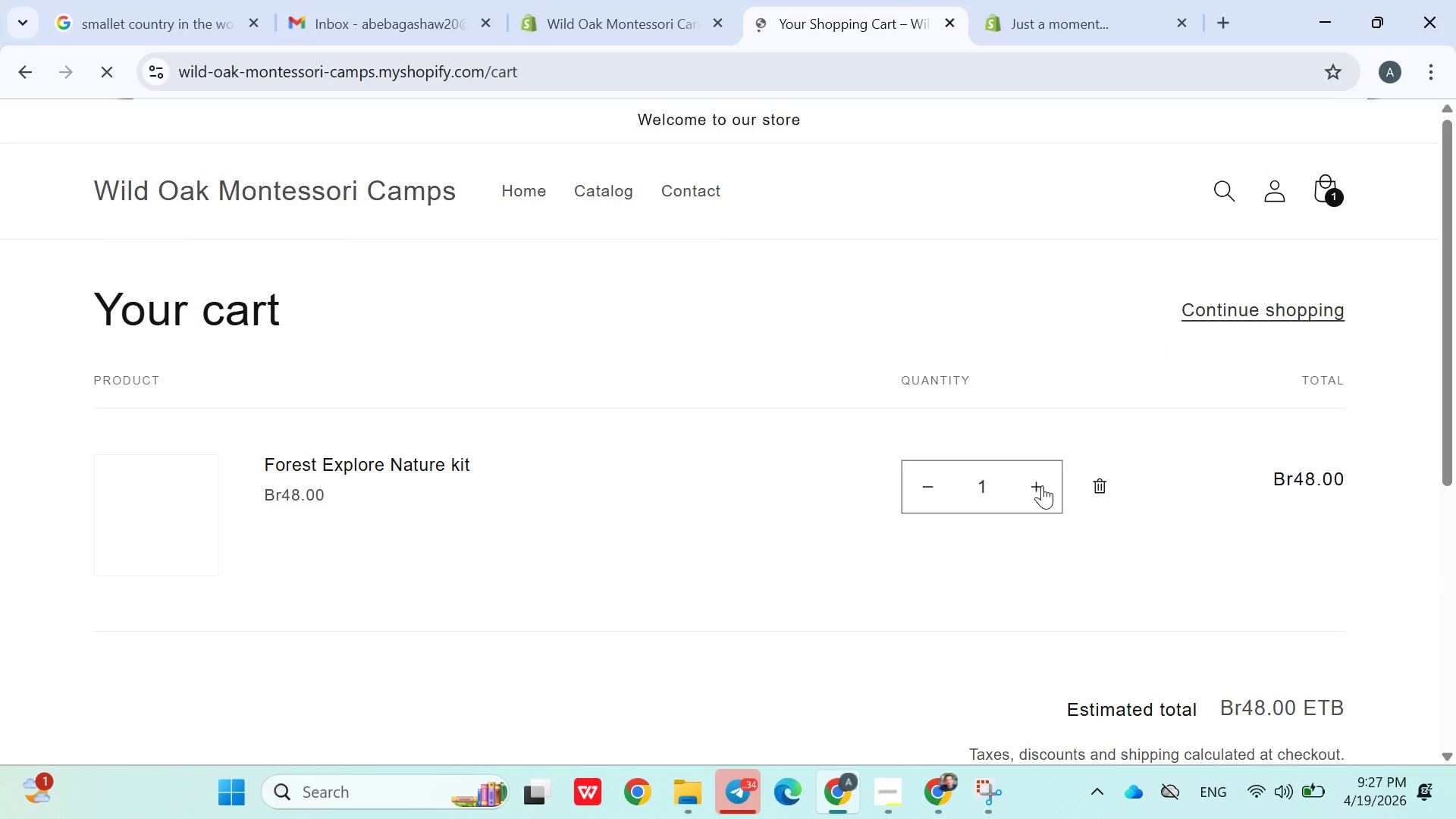 
left_click([1042, 485])
 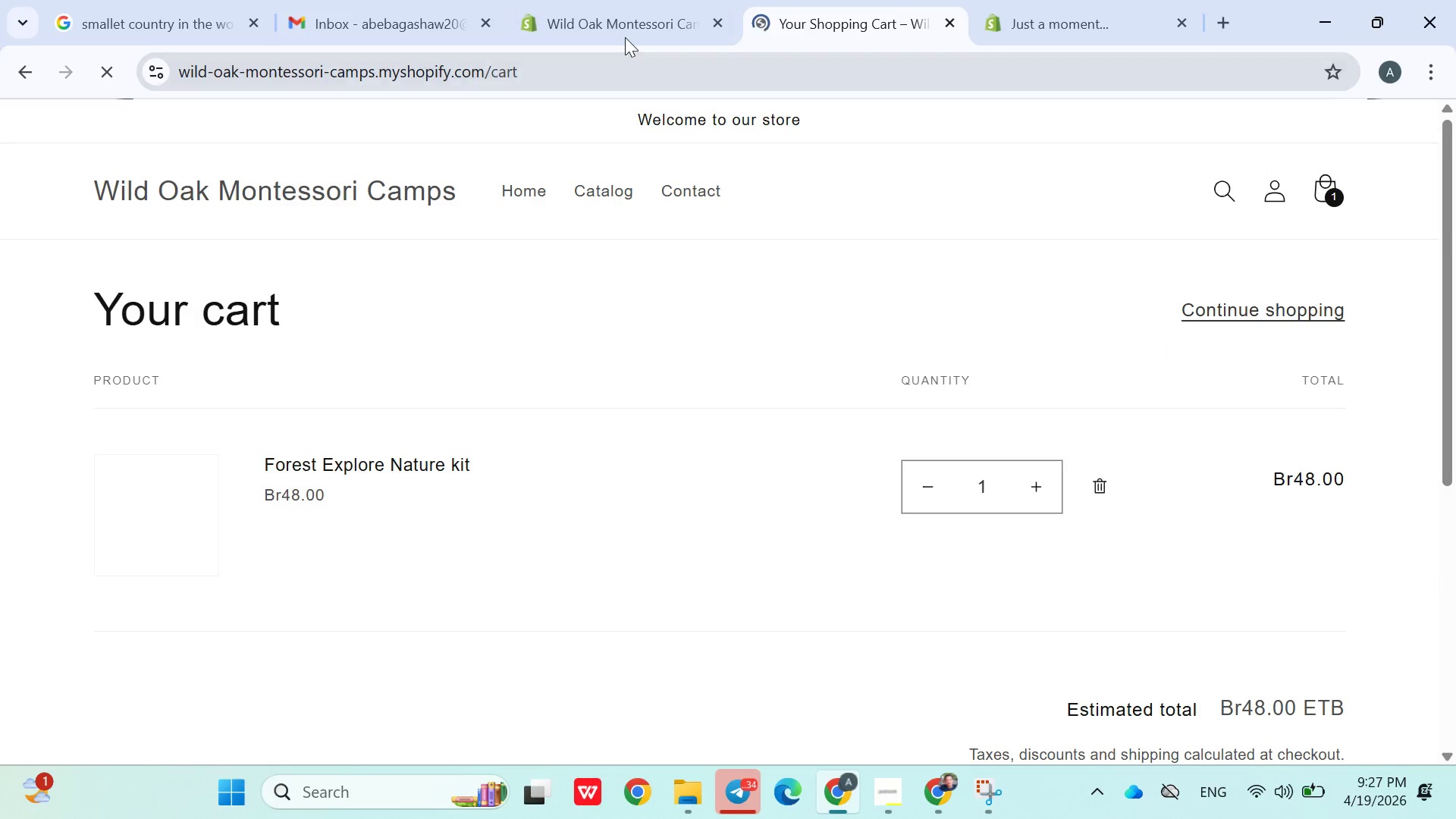 
left_click([625, 36])
 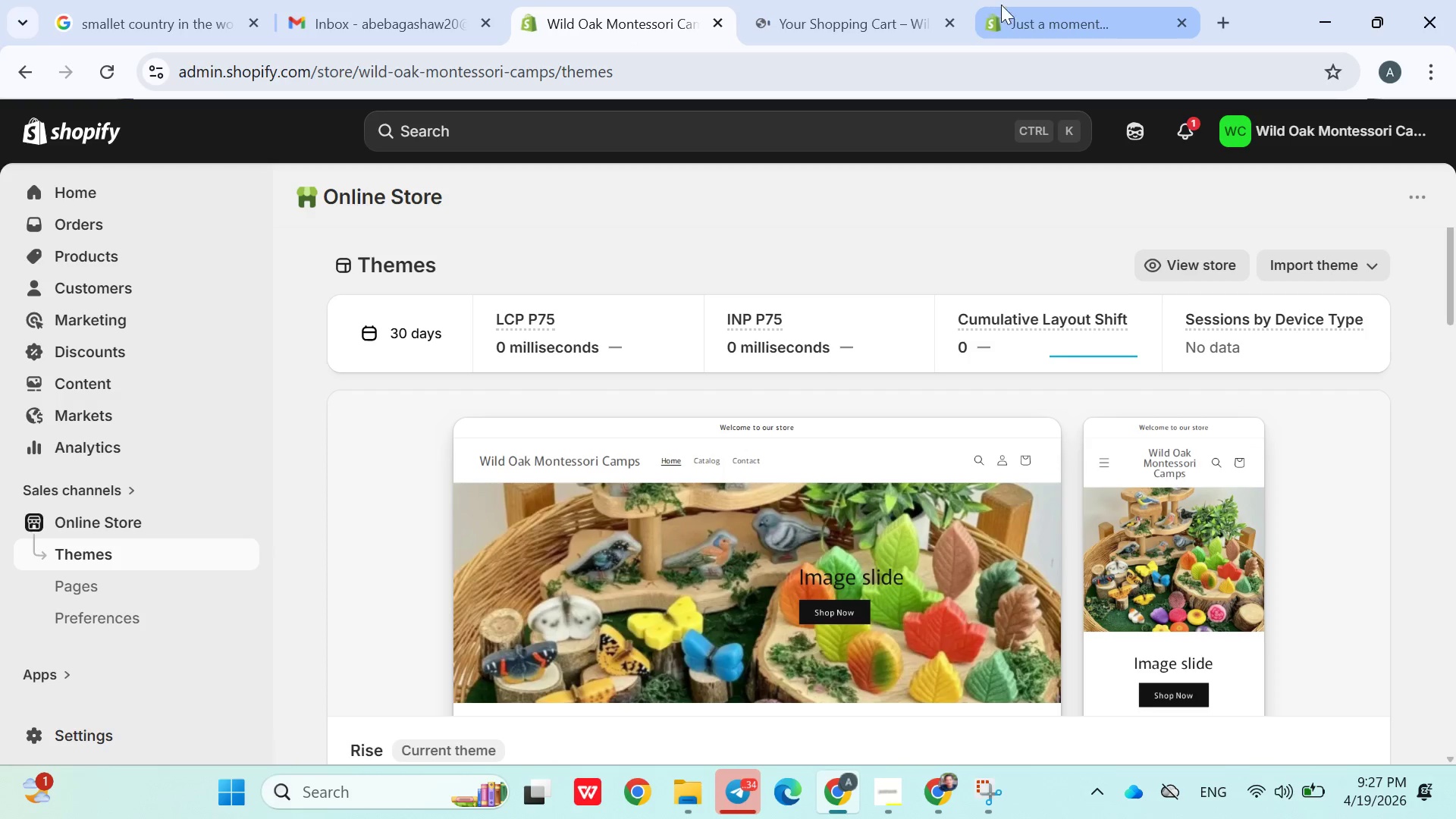 
left_click([1009, 7])
 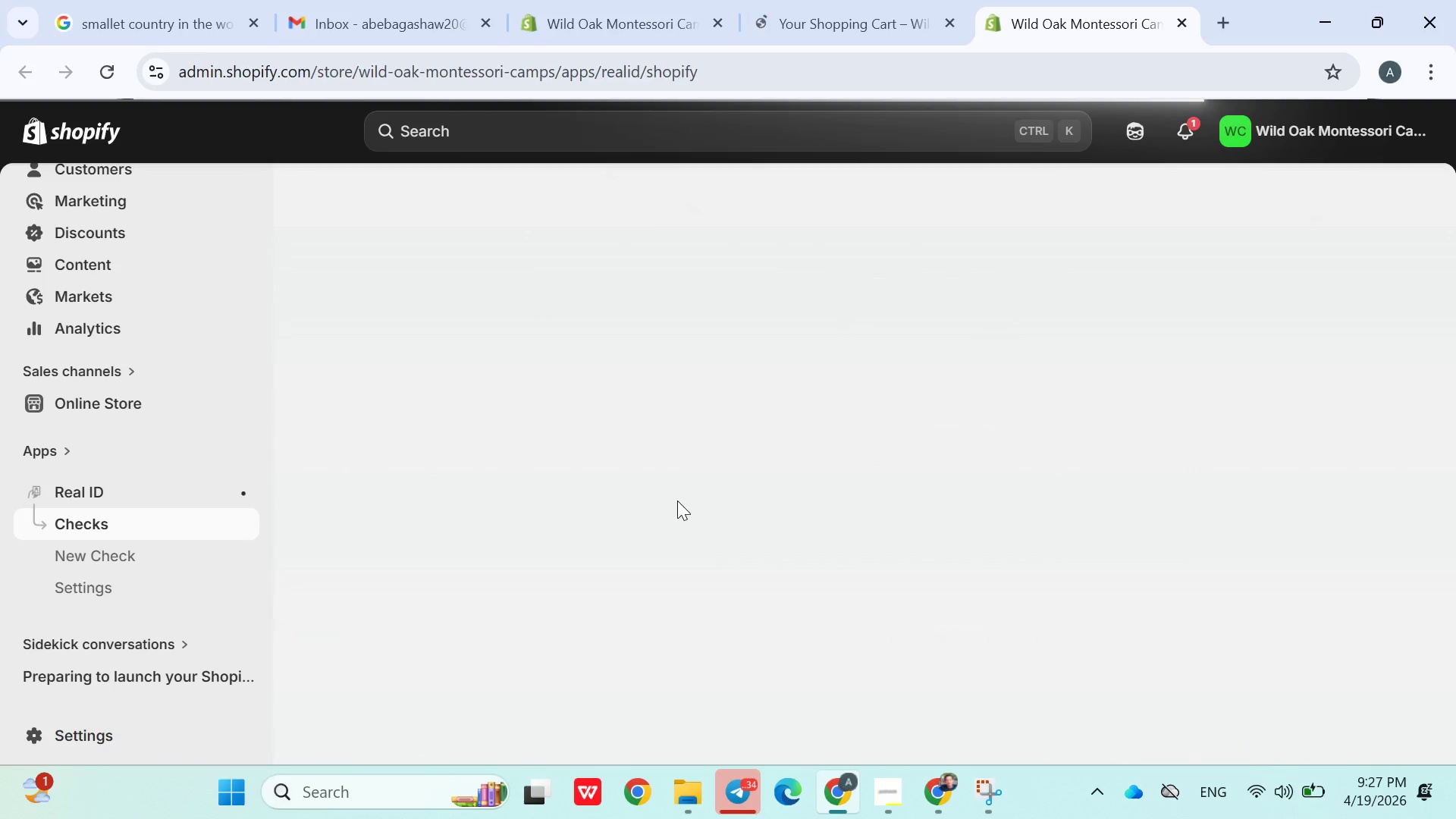 
wait(12.92)
 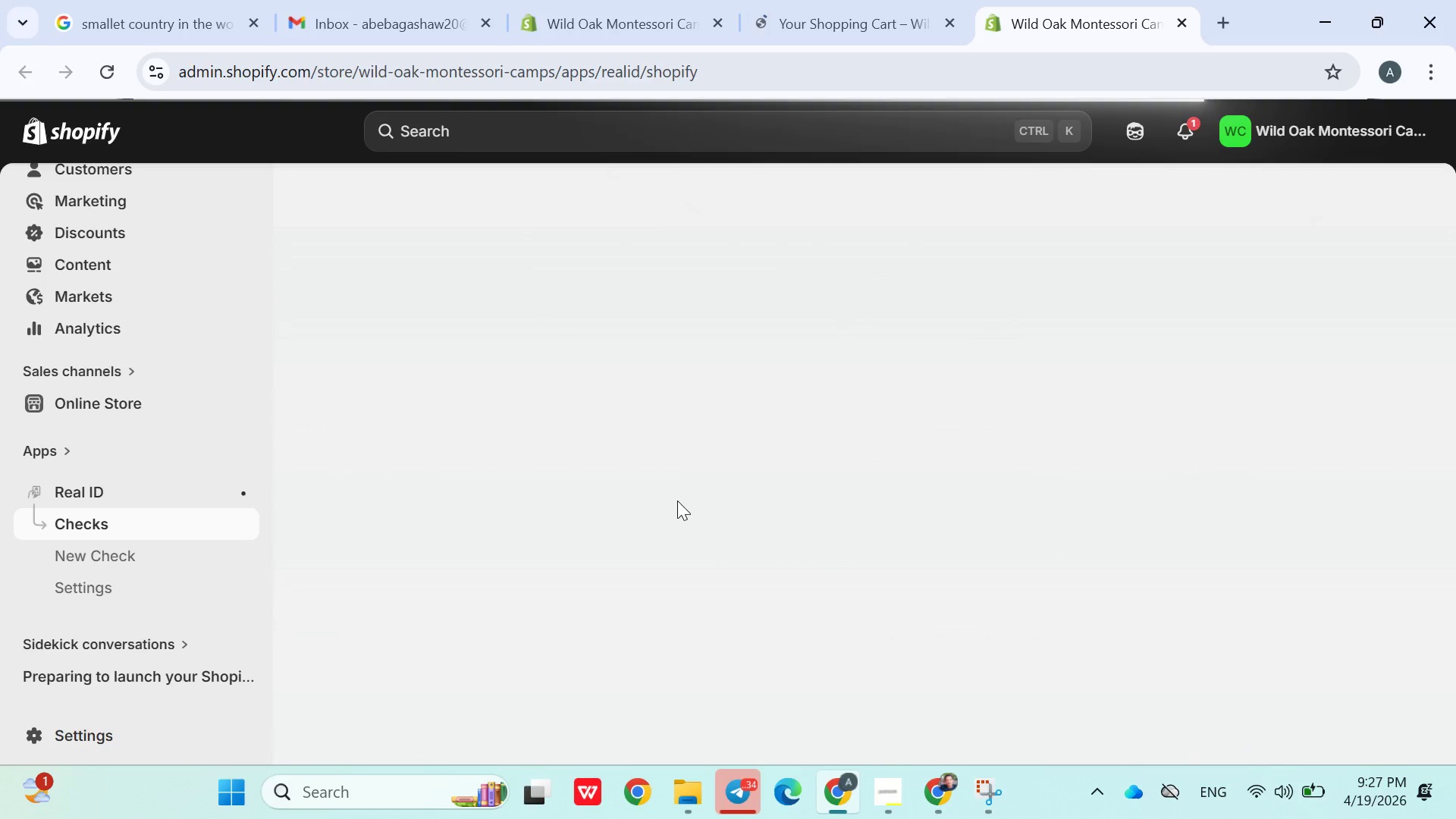 
left_click([793, 26])
 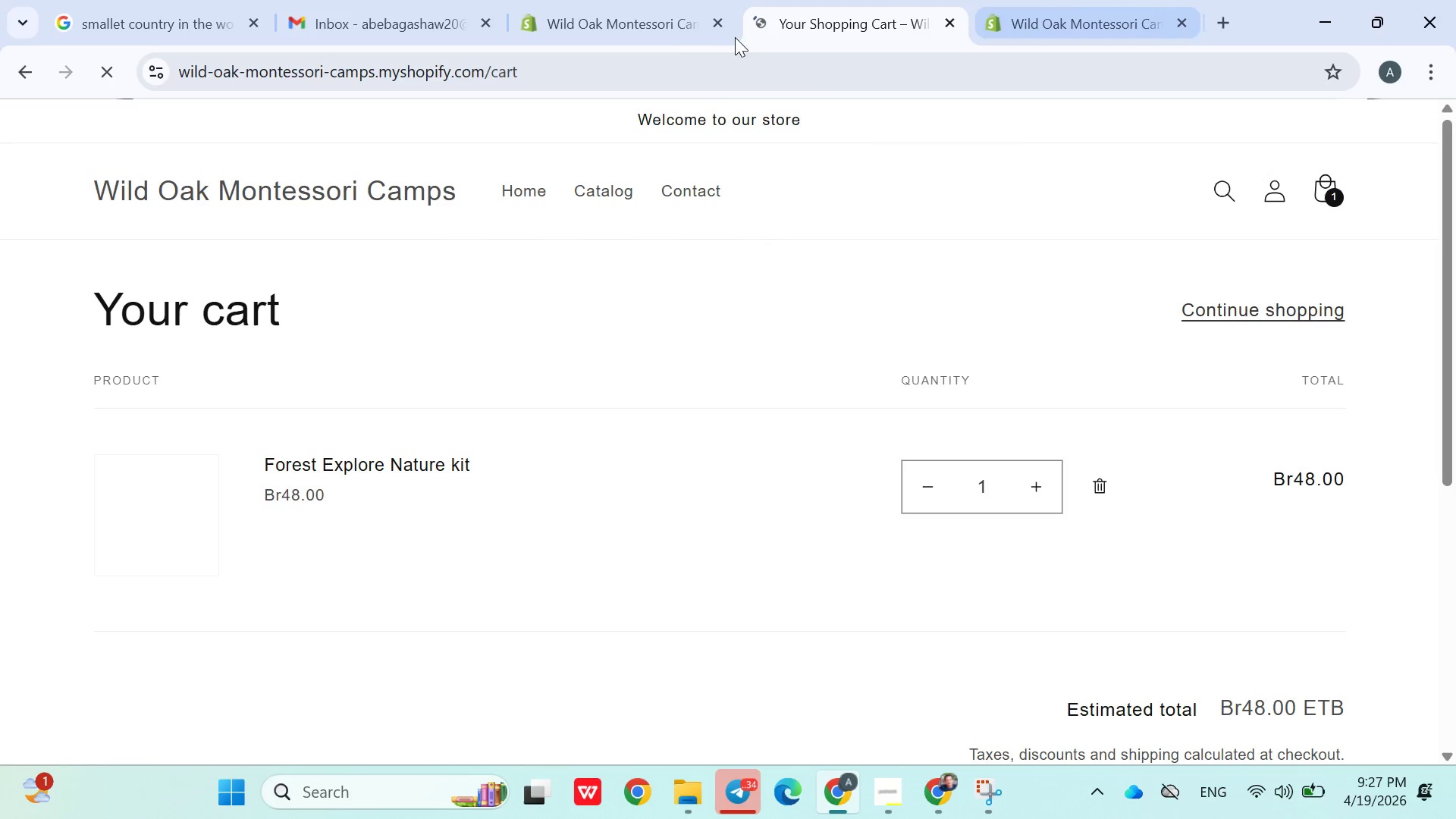 
left_click([668, 39])
 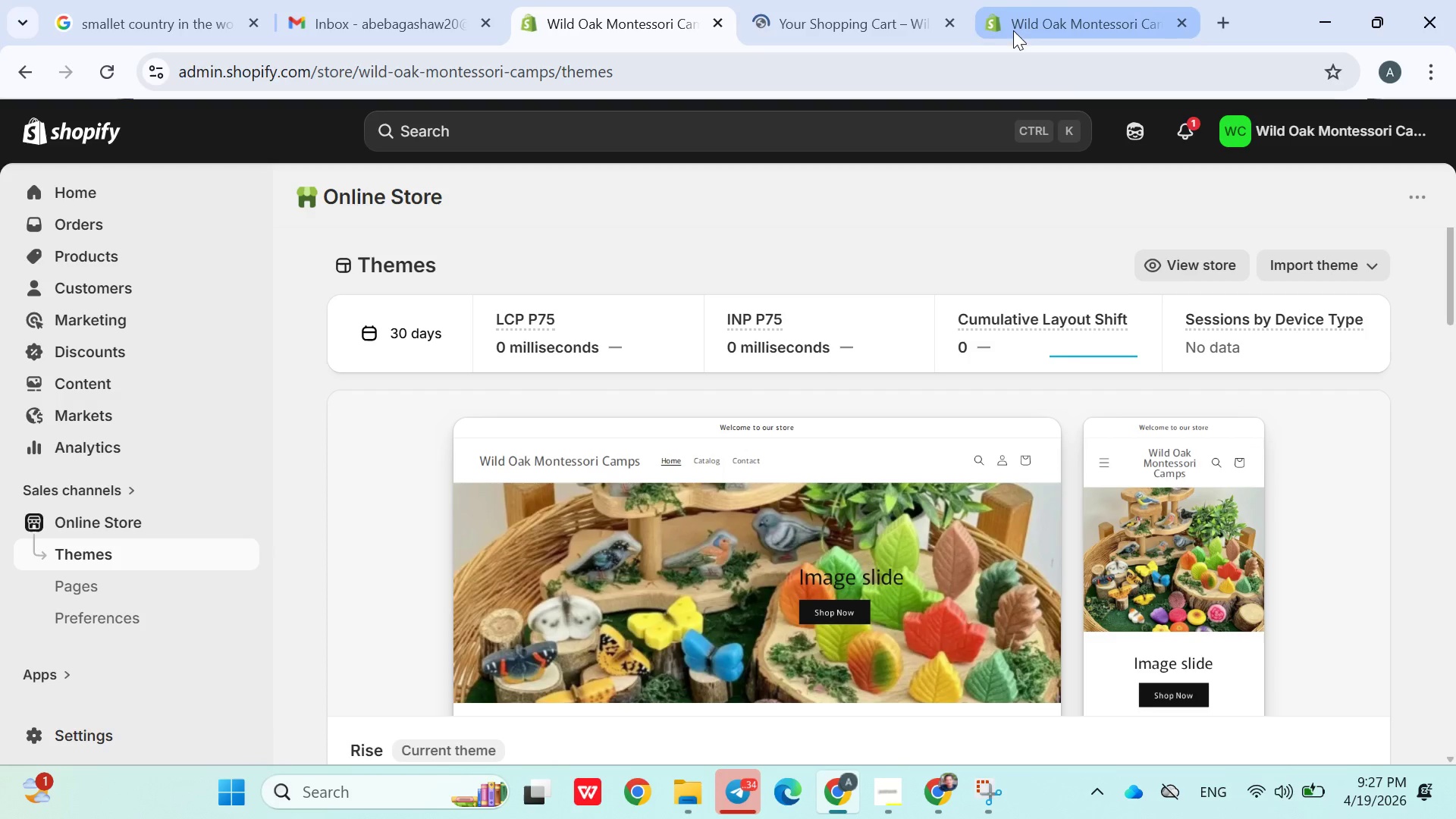 
left_click([1025, 24])
 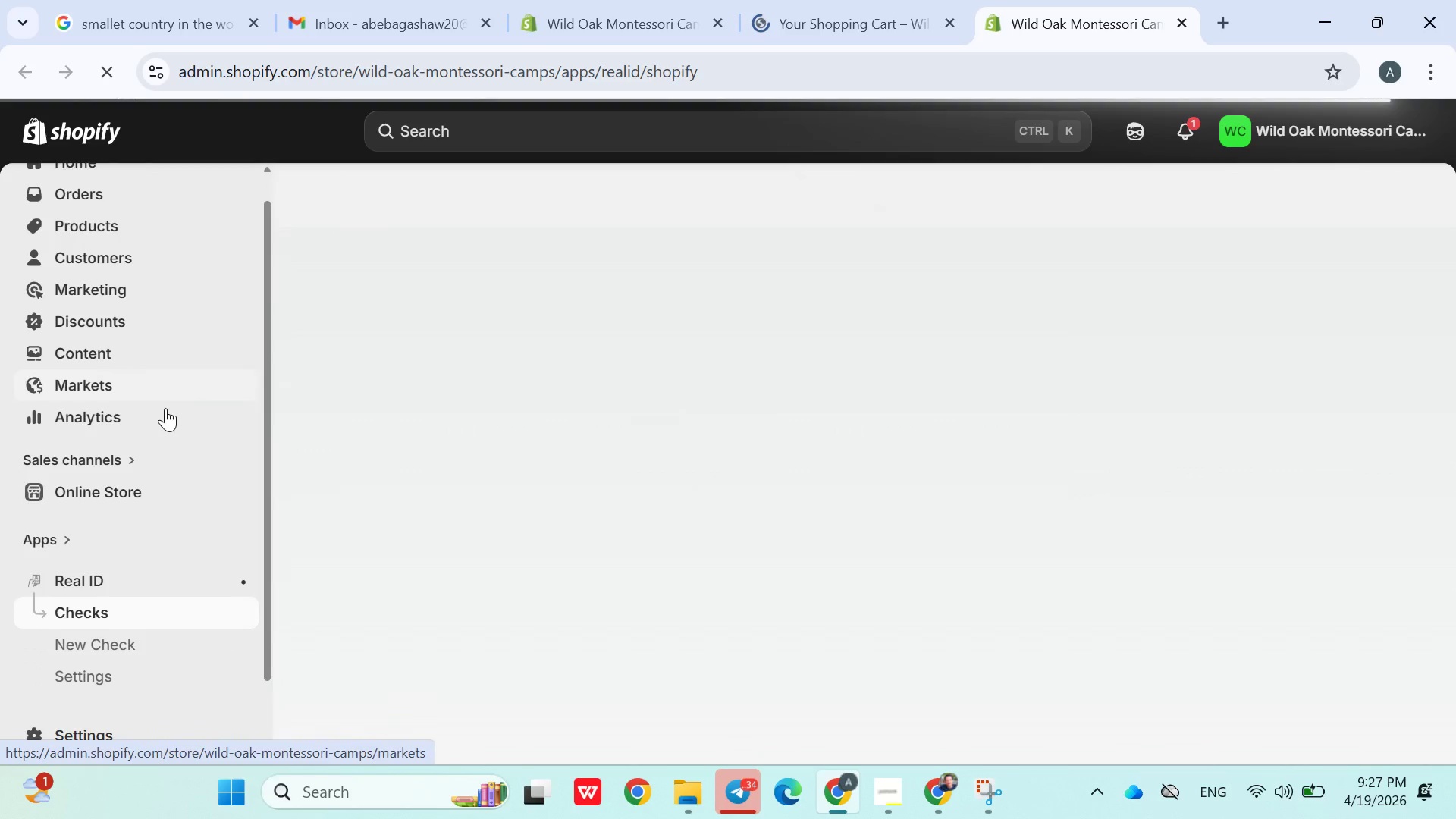 
wait(27.69)
 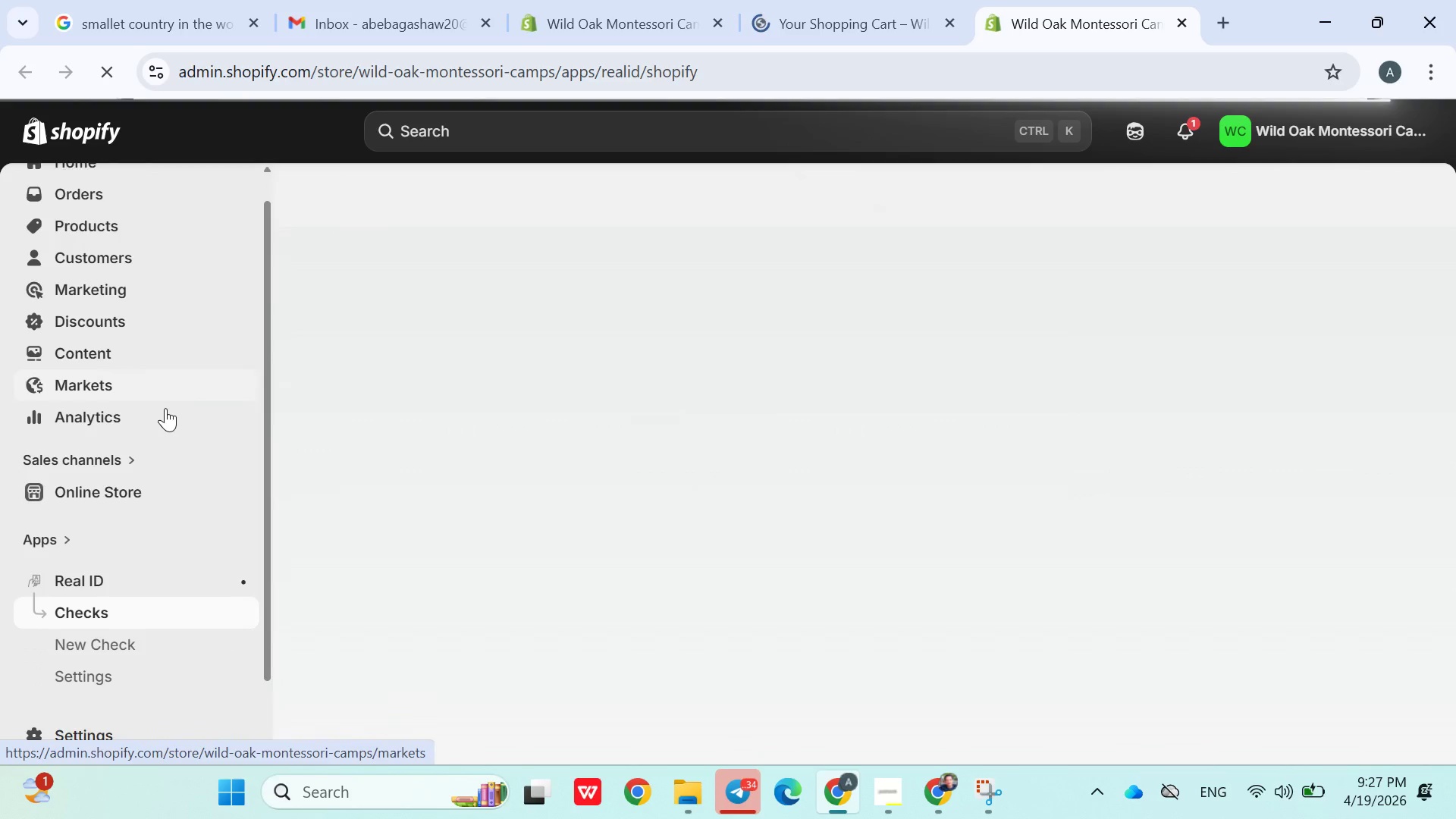 
left_click([880, 771])